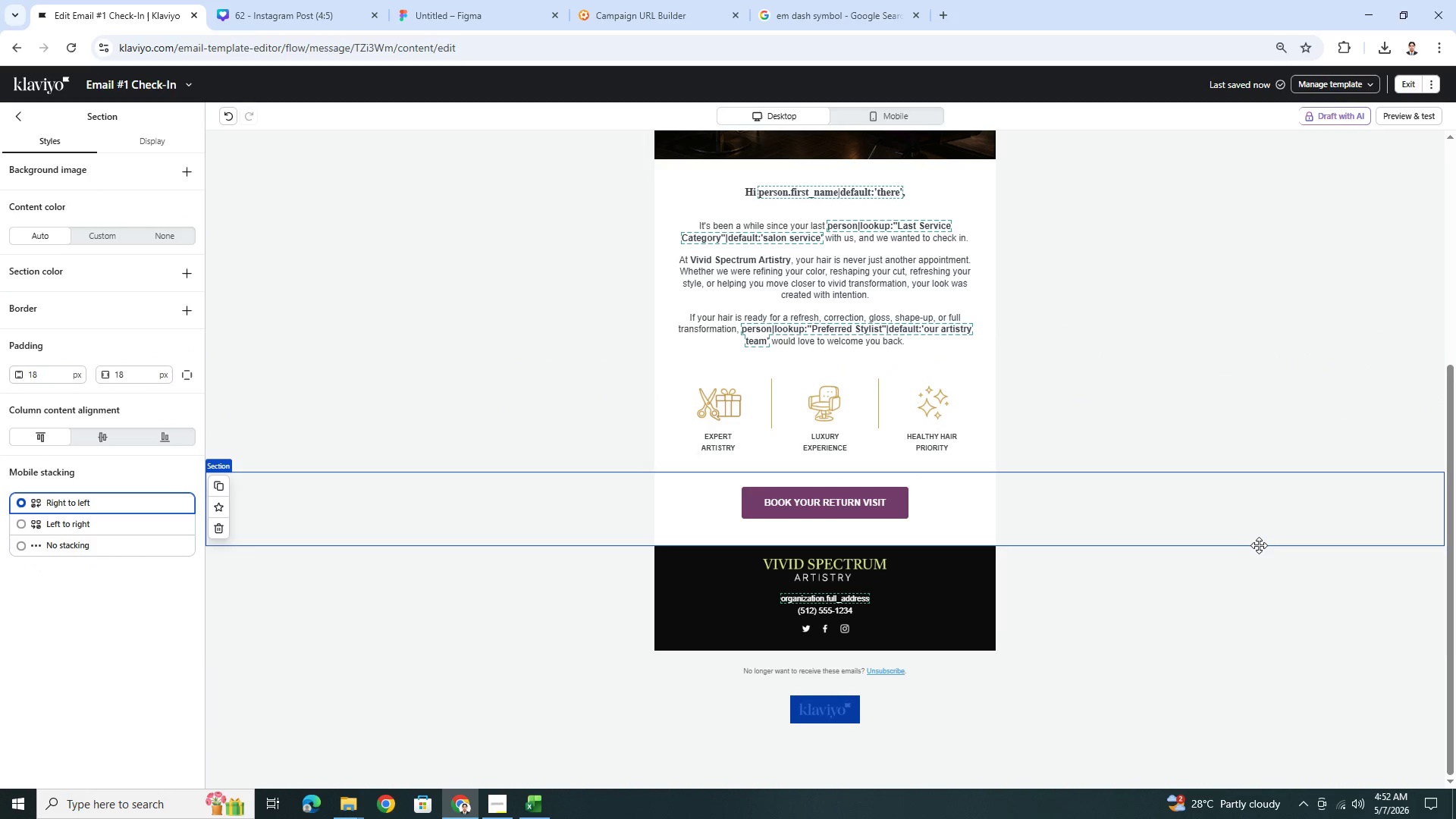 
scroll: coordinate [627, 379], scroll_direction: up, amount: 3.0
 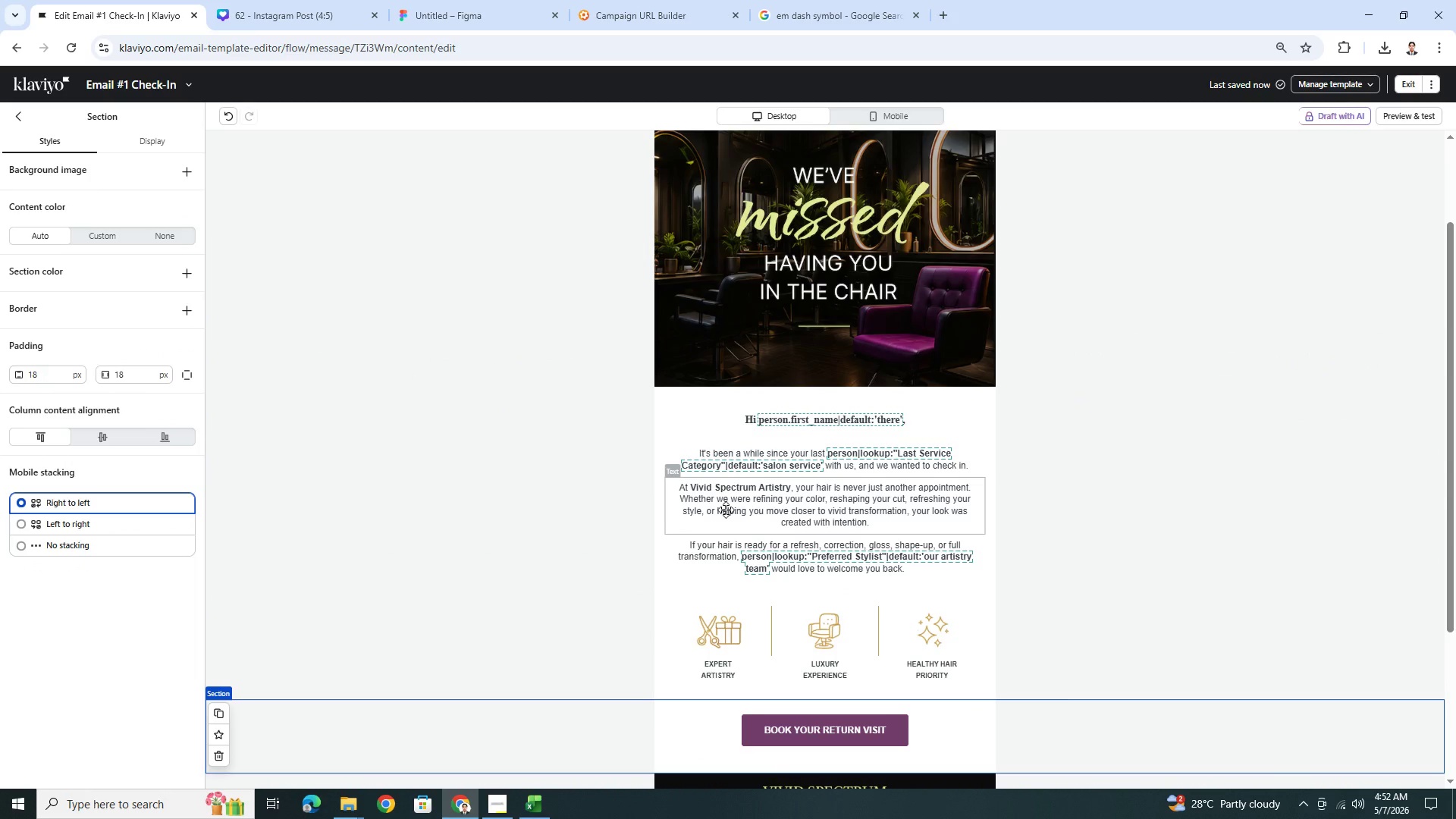 
scroll: coordinate [726, 510], scroll_direction: down, amount: 2.0
 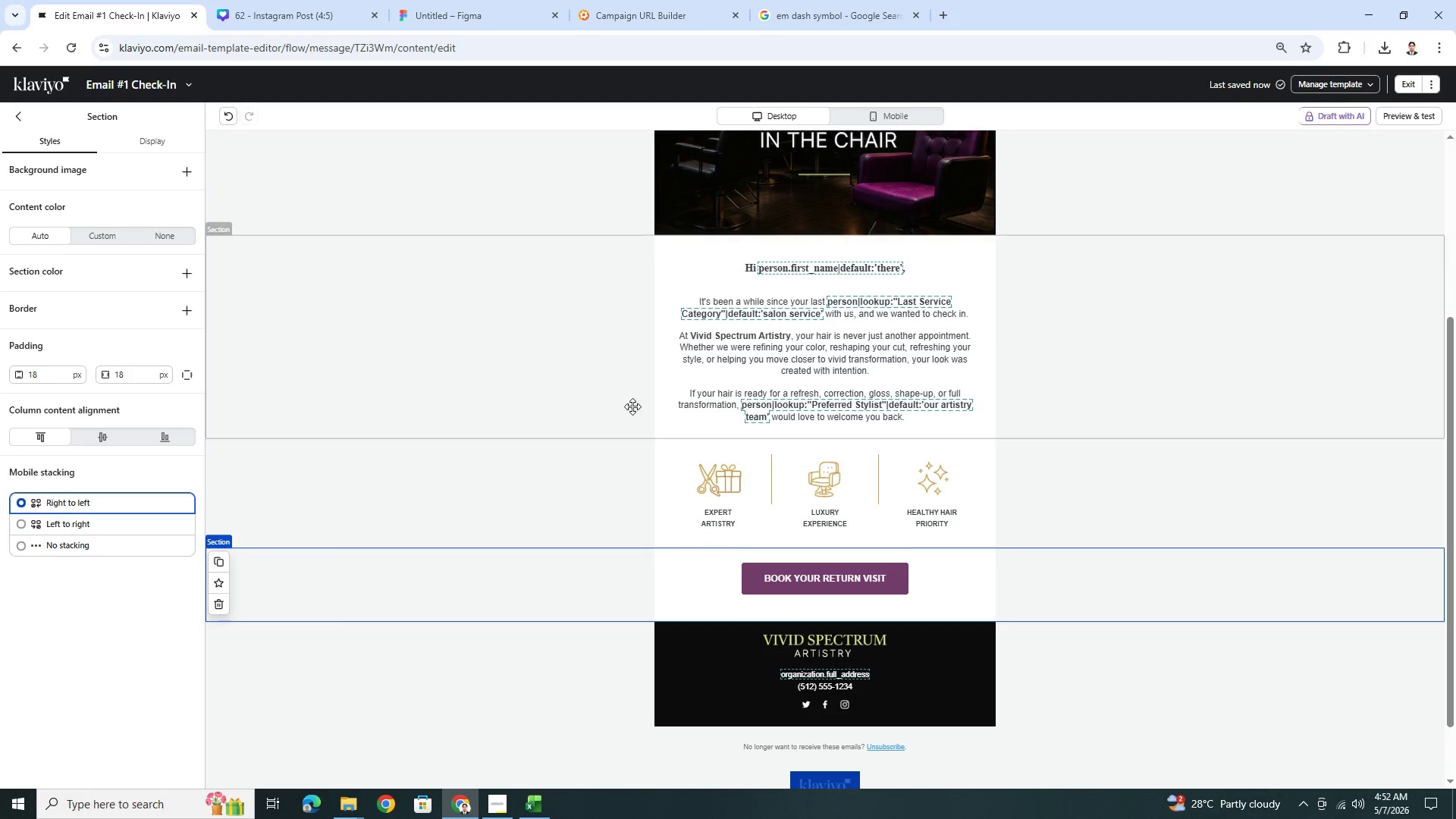 
left_click([534, 482])
 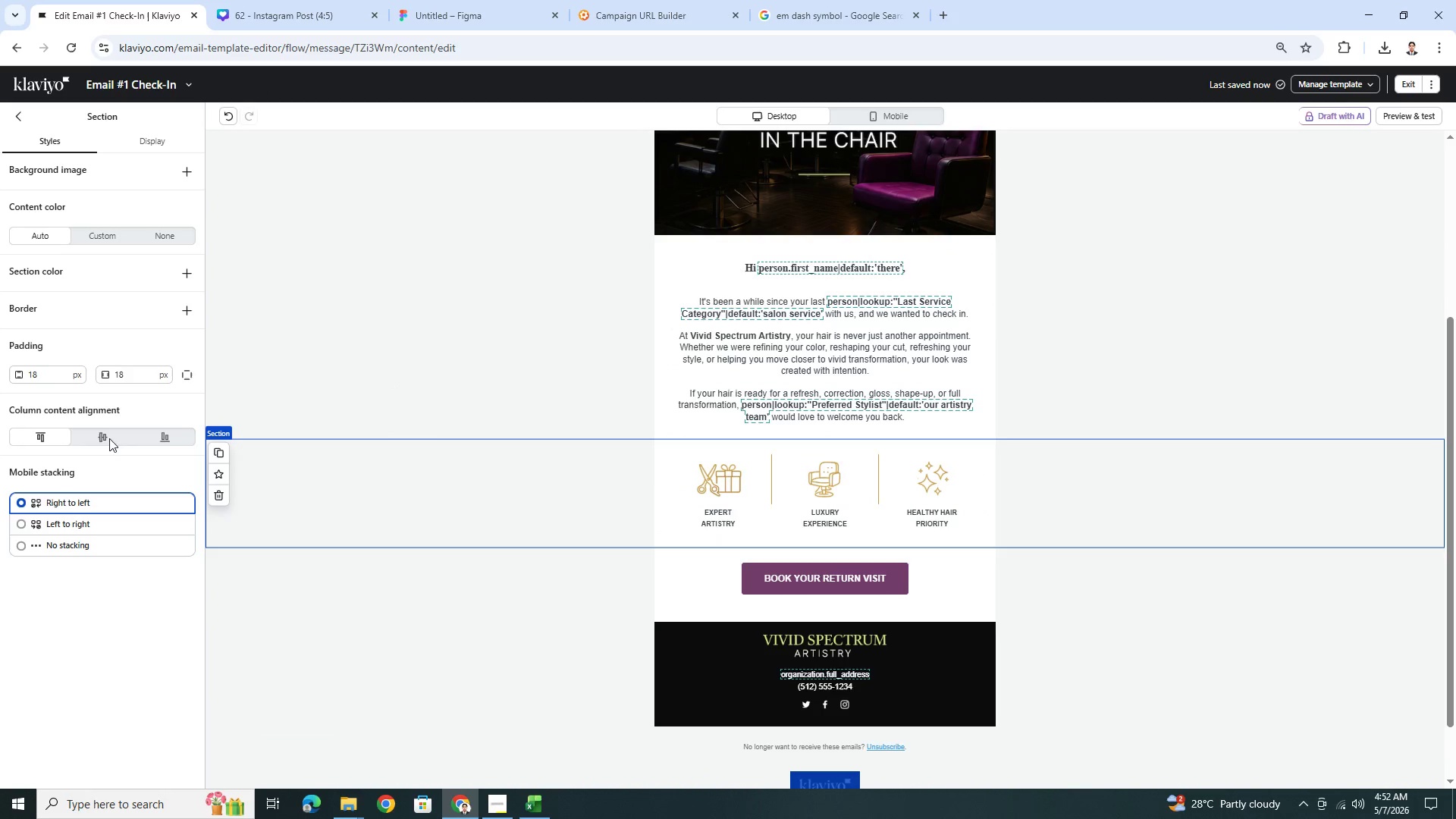 
double_click([125, 373])
 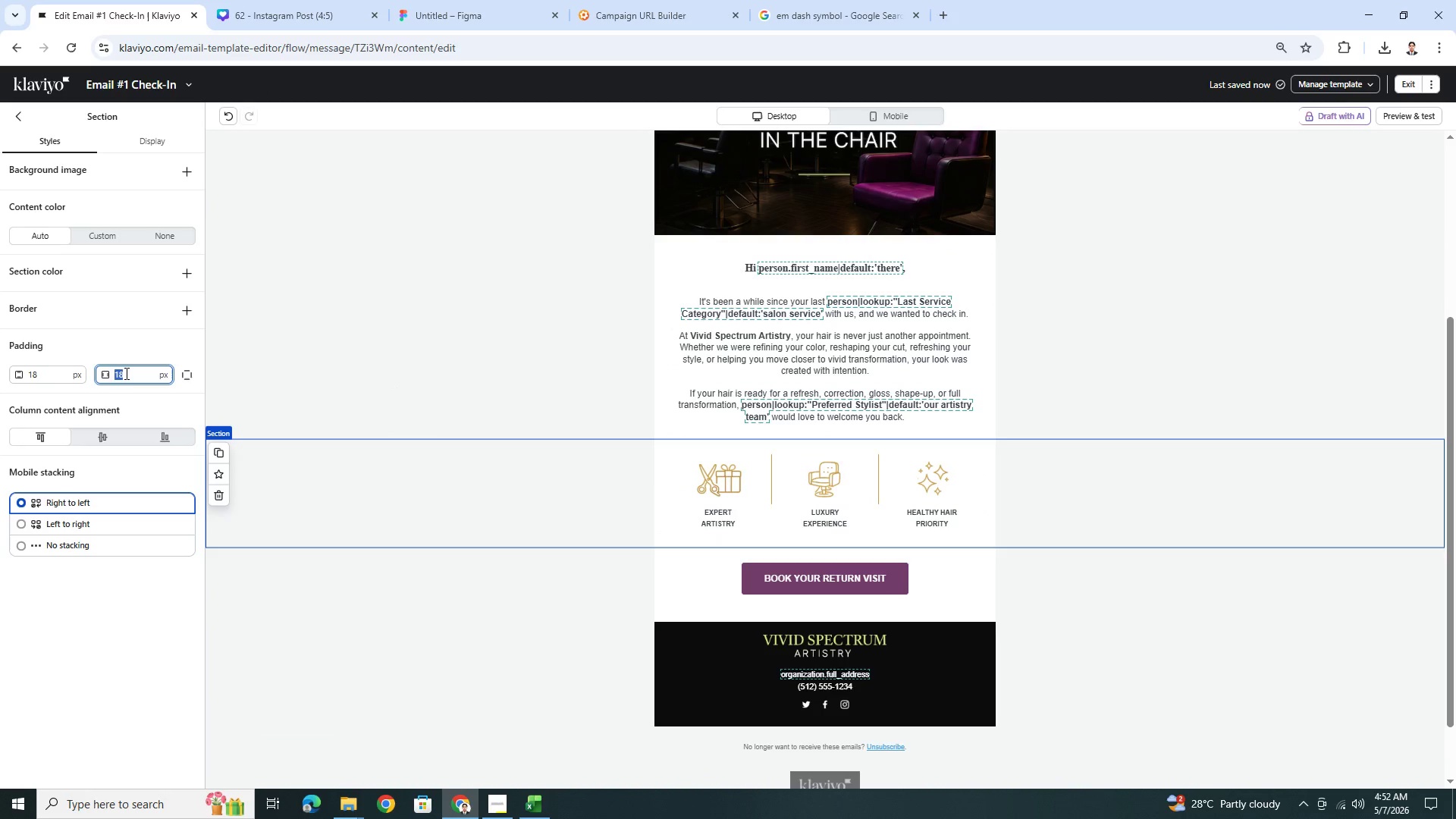 
key(Numpad0)
 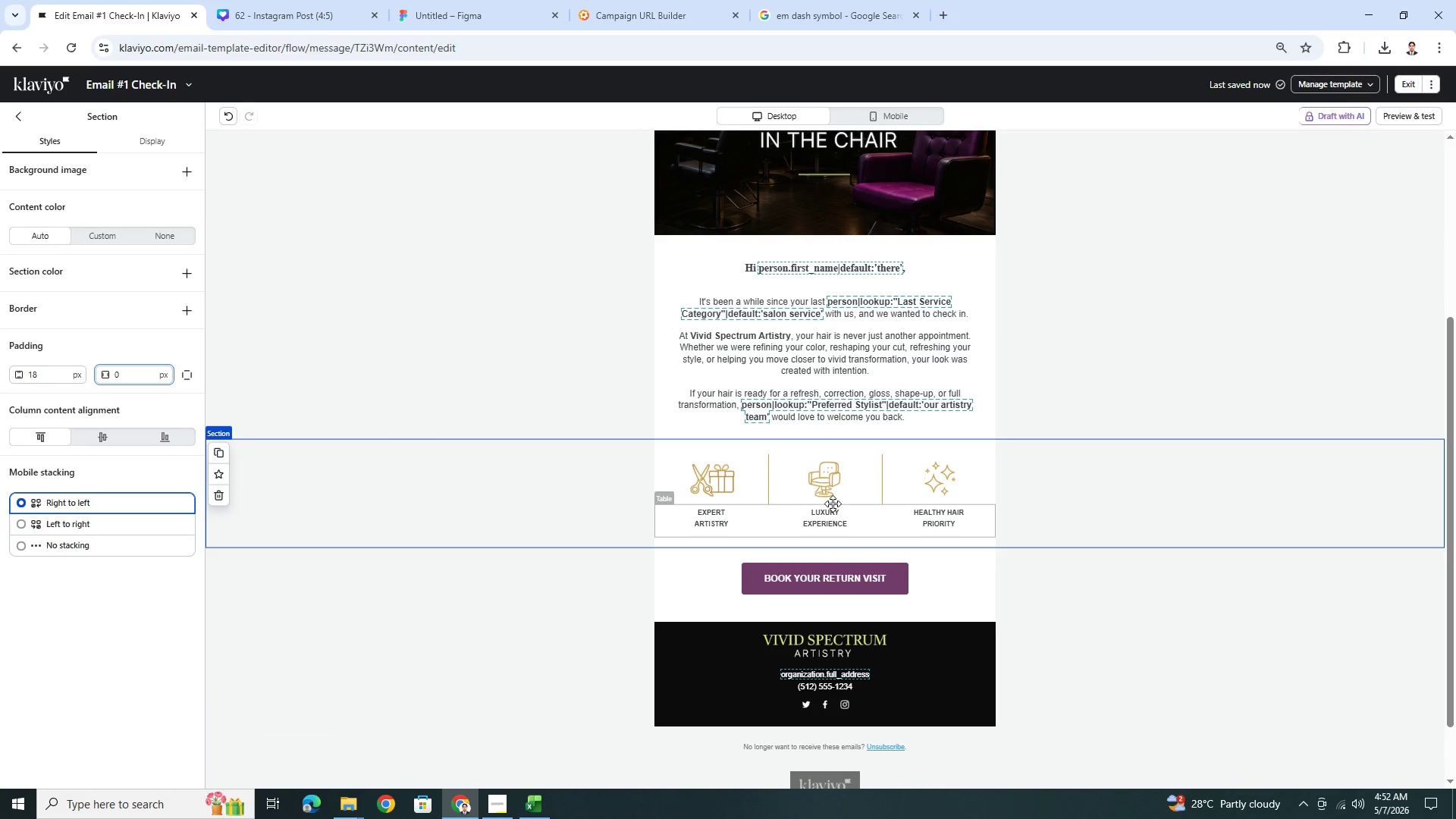 
left_click([833, 475])
 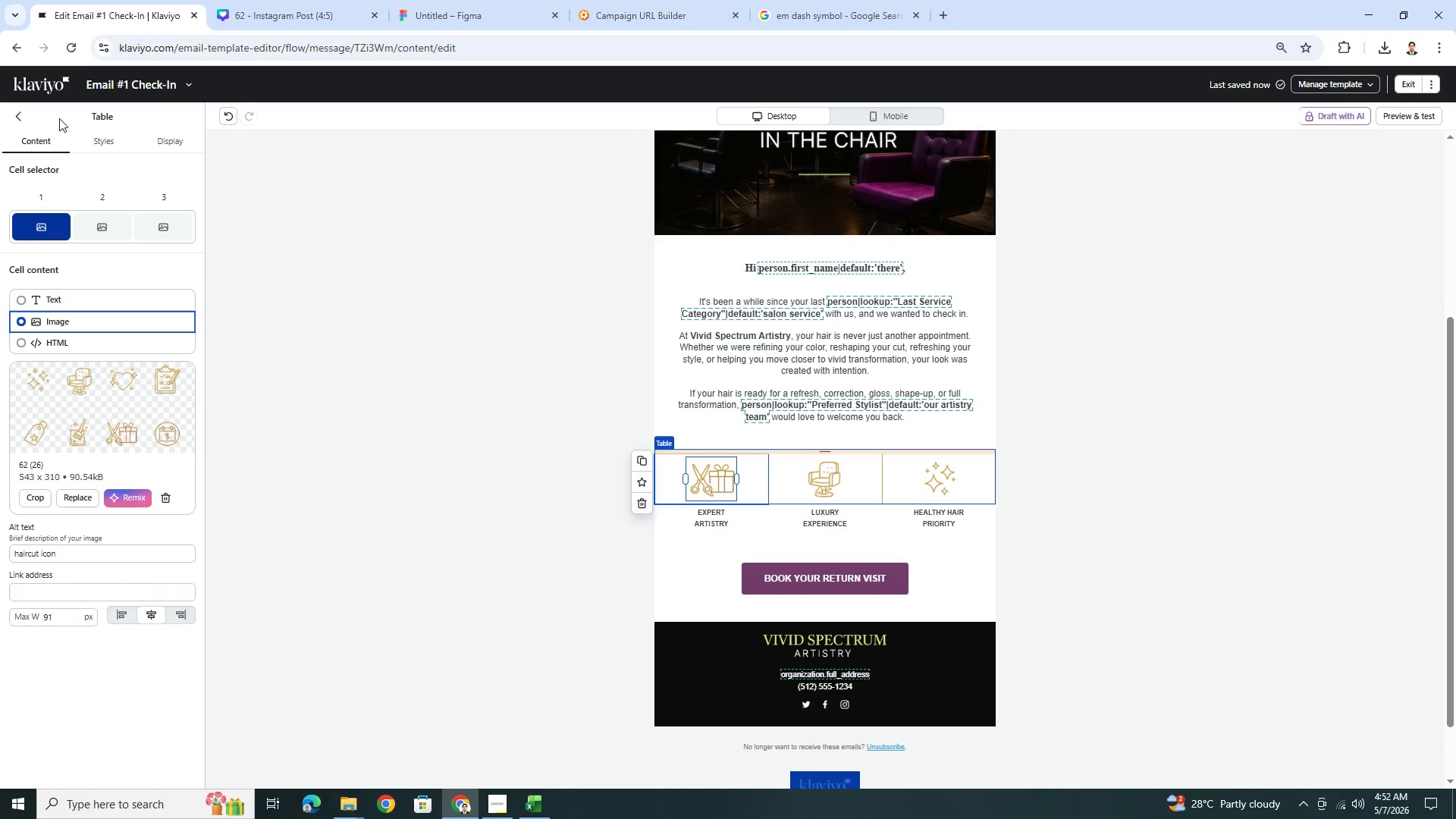 
left_click([100, 142])
 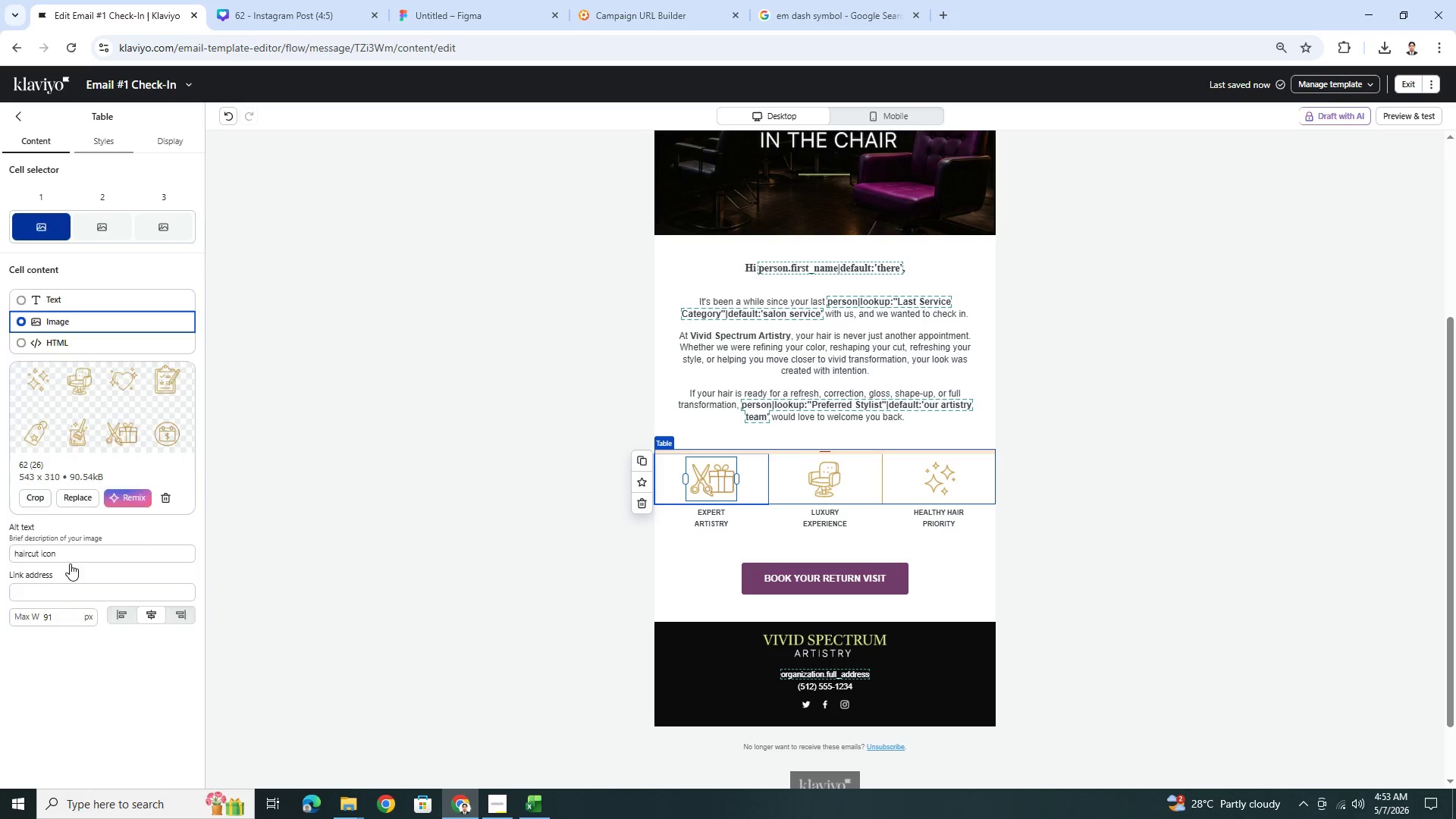 
scroll: coordinate [176, 692], scroll_direction: down, amount: 8.0
 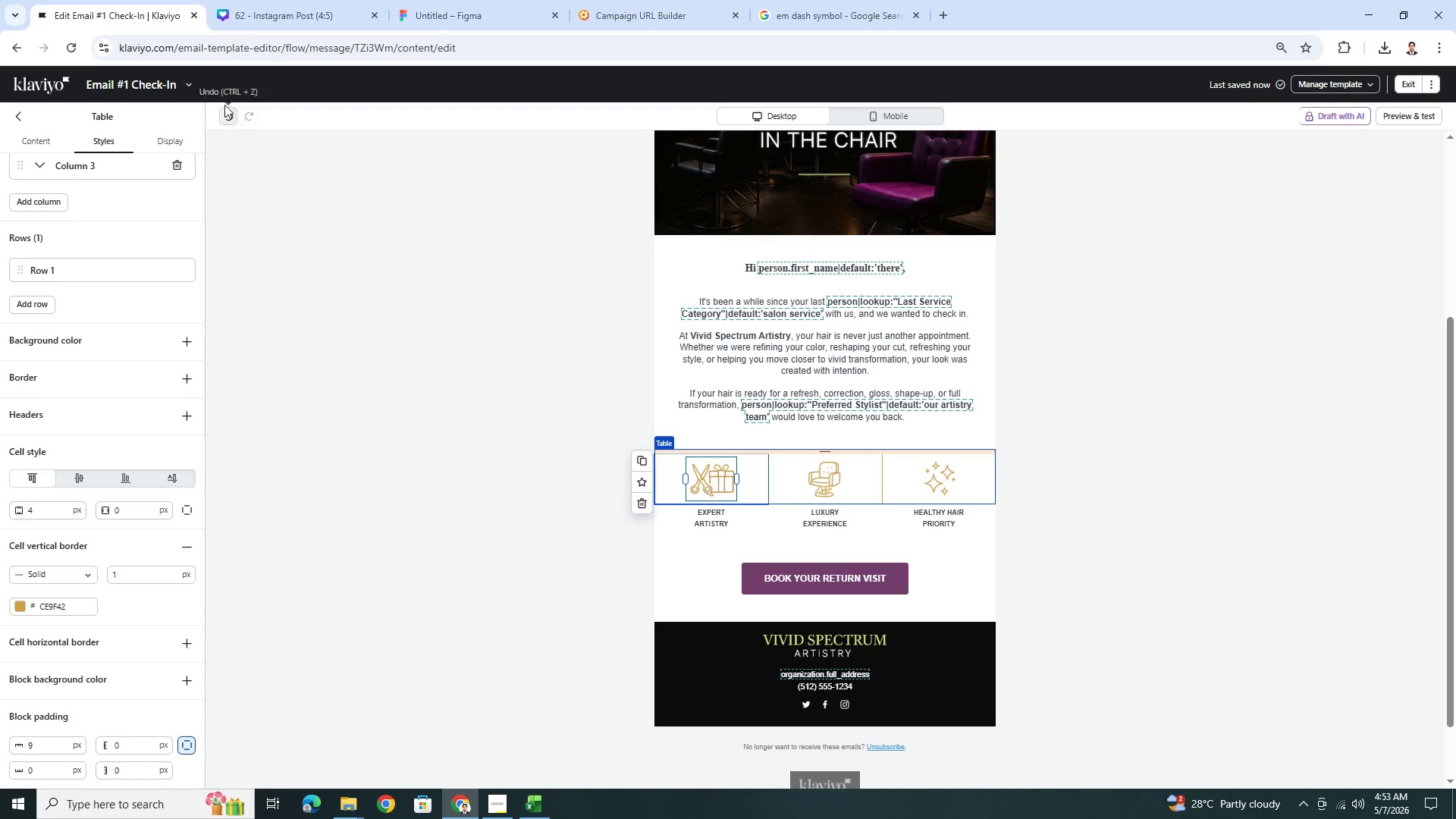 
left_click([902, 112])
 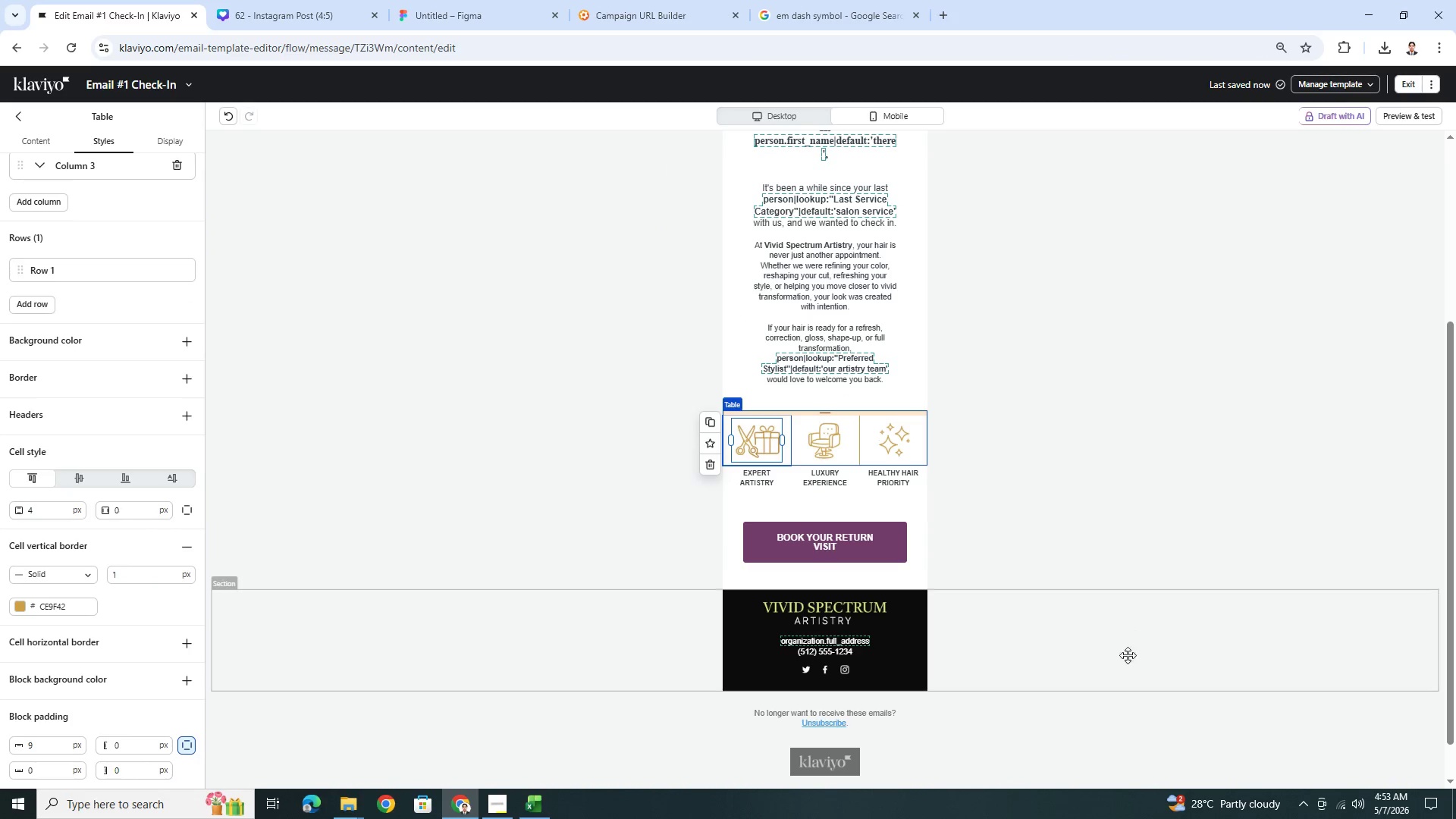 
left_click([1123, 657])
 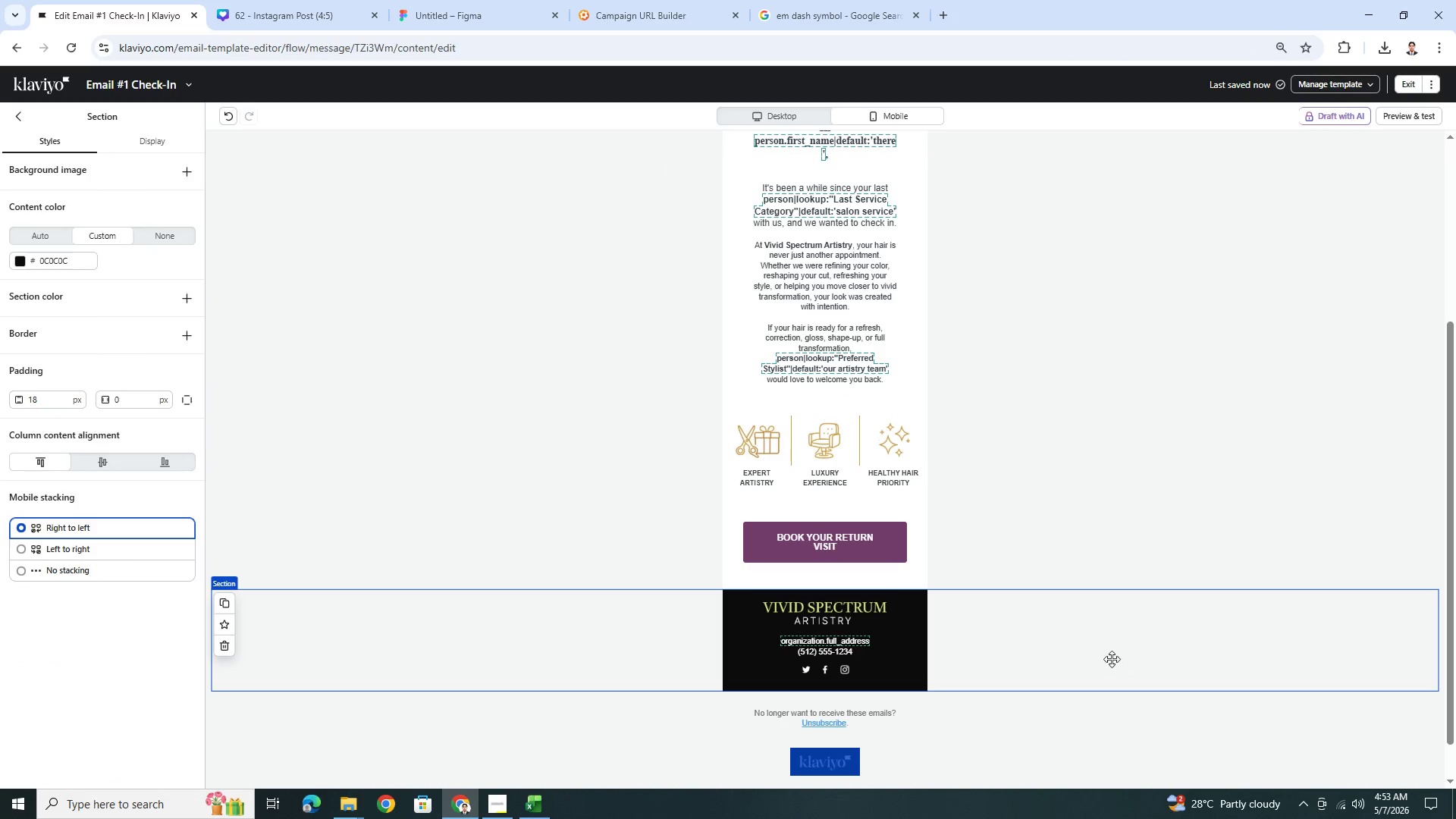 
scroll: coordinate [1086, 629], scroll_direction: up, amount: 3.0
 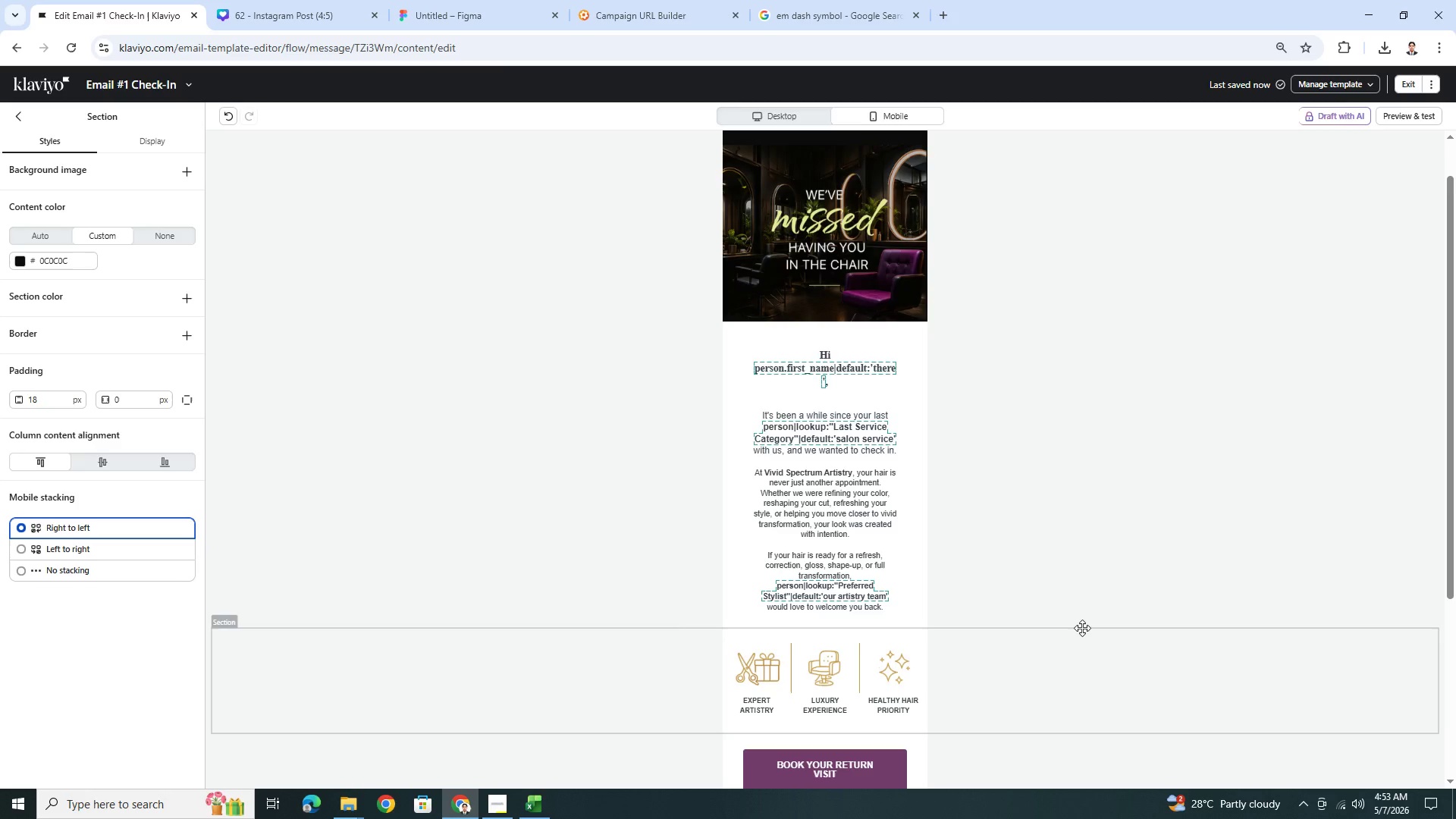 
scroll: coordinate [1082, 628], scroll_direction: down, amount: 1.0
 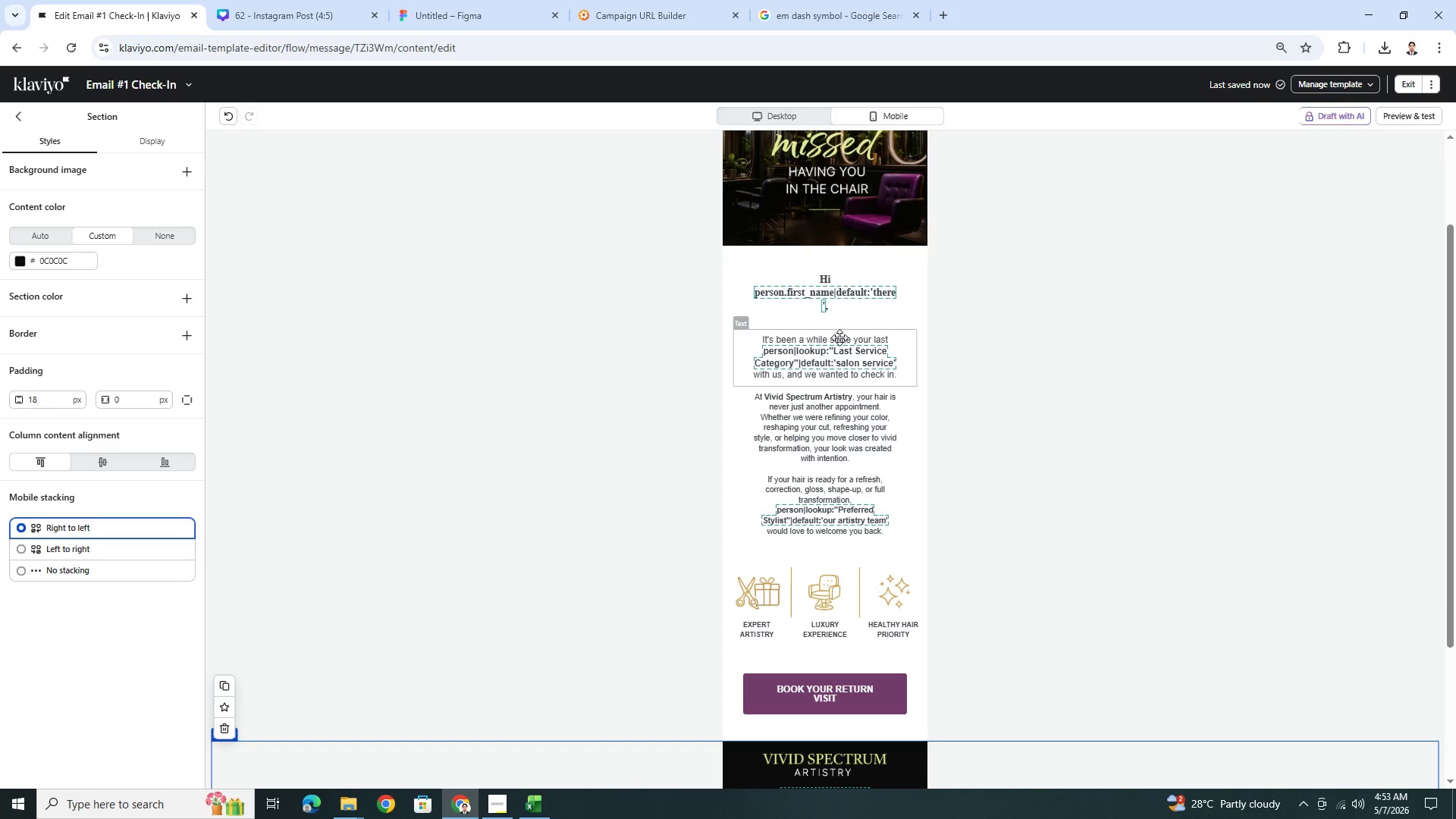 
left_click([840, 338])
 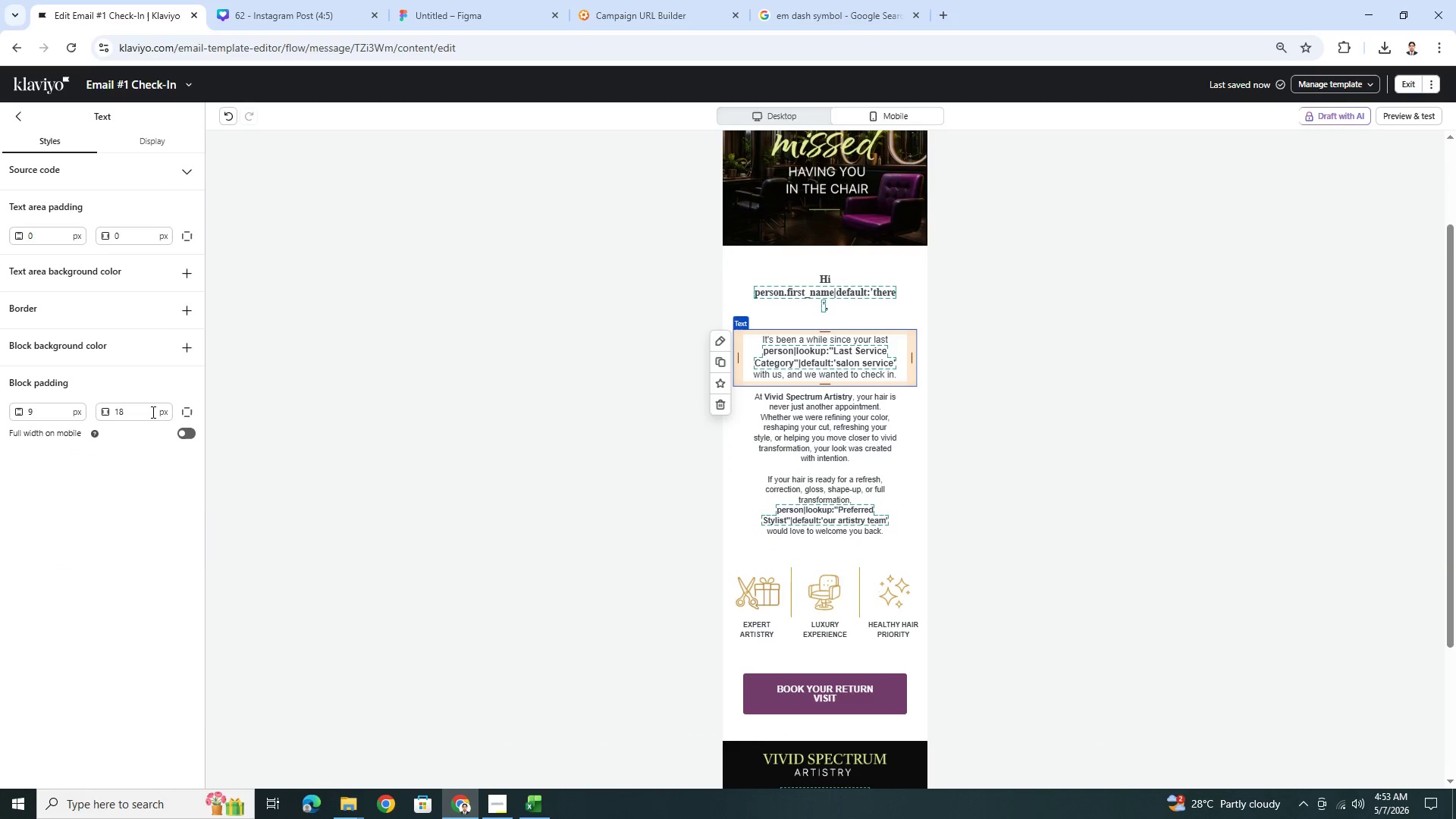 
left_click([183, 435])
 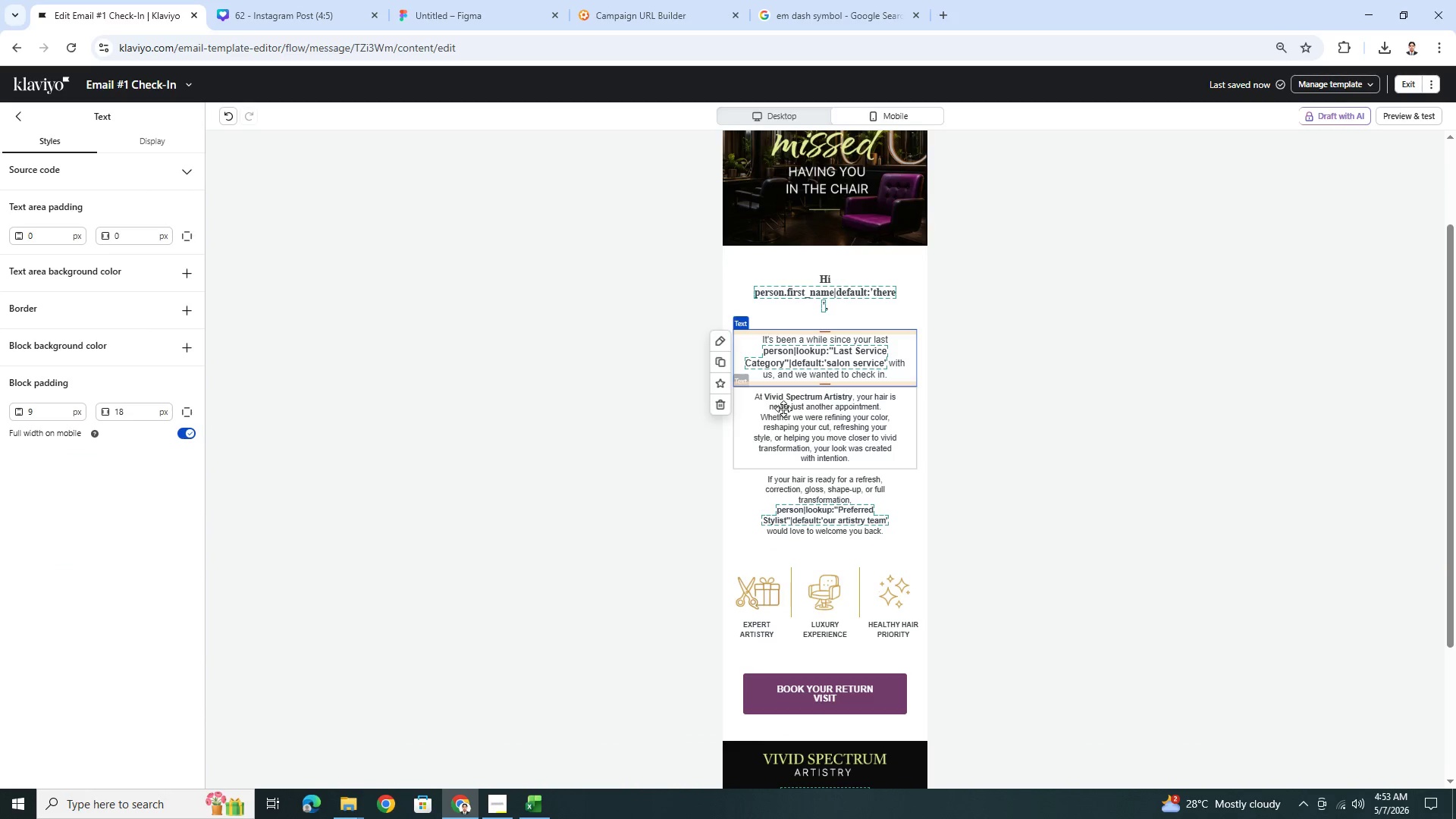 
double_click([793, 410])
 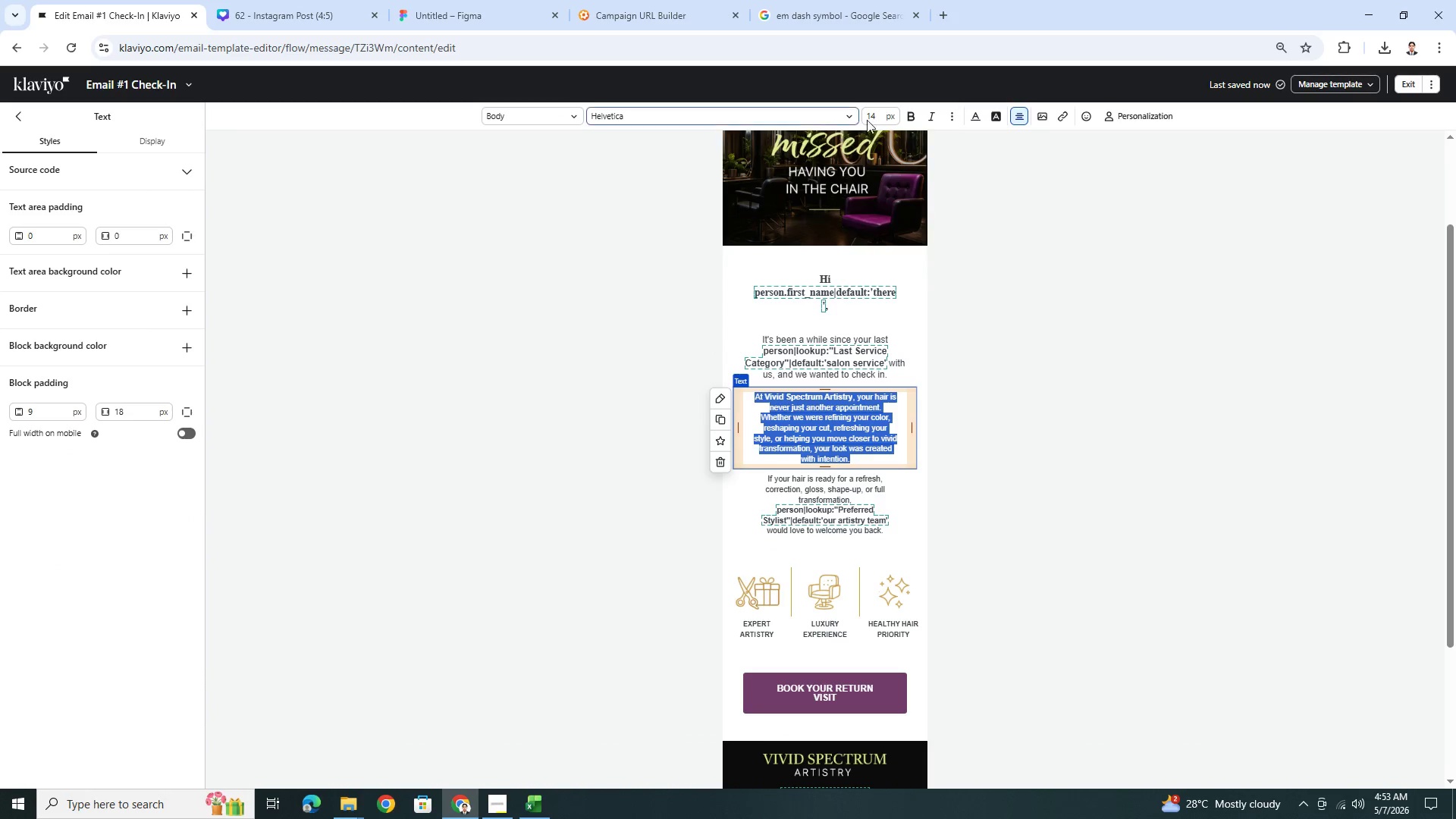 
double_click([874, 120])
 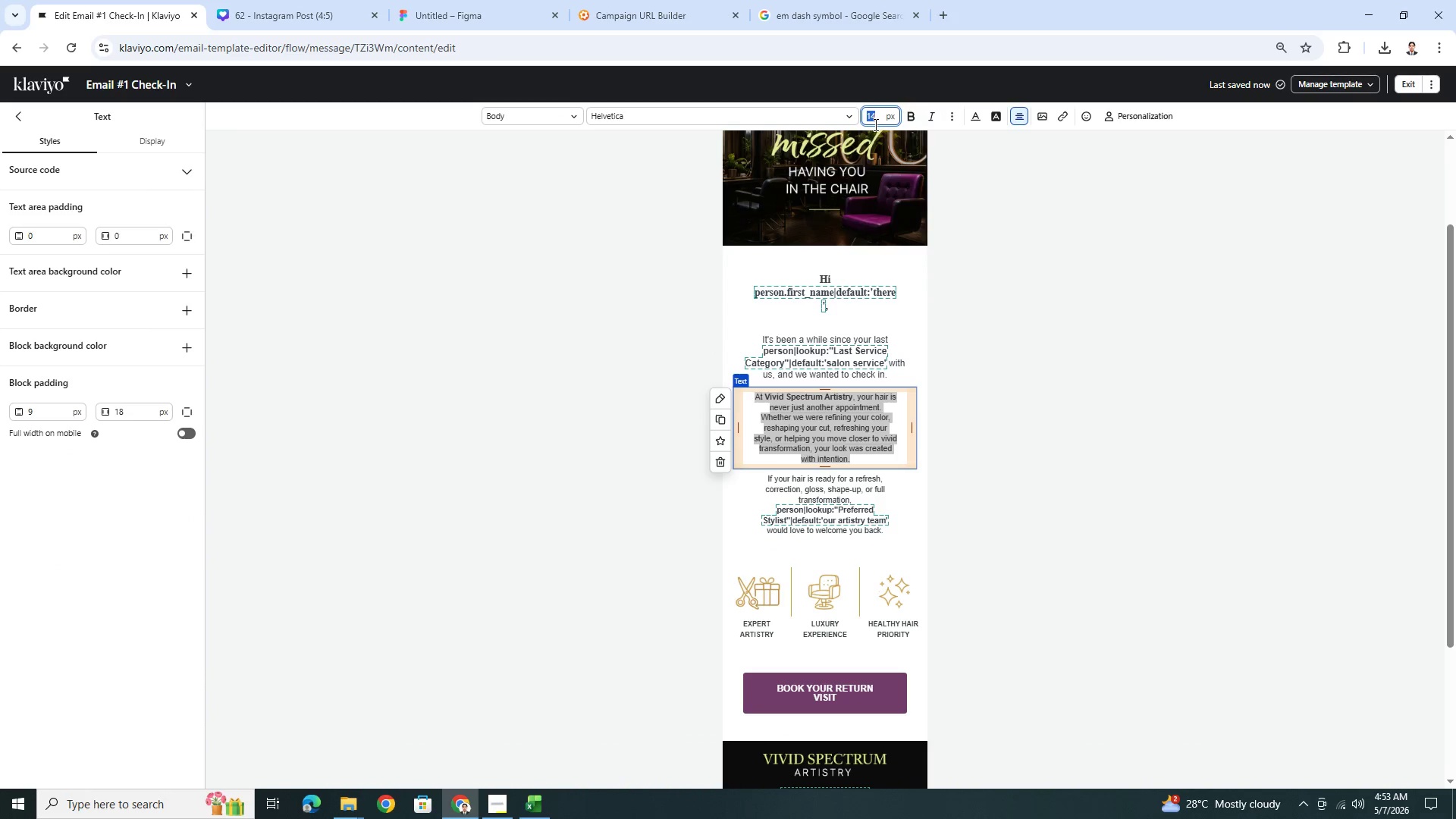 
key(Numpad1)
 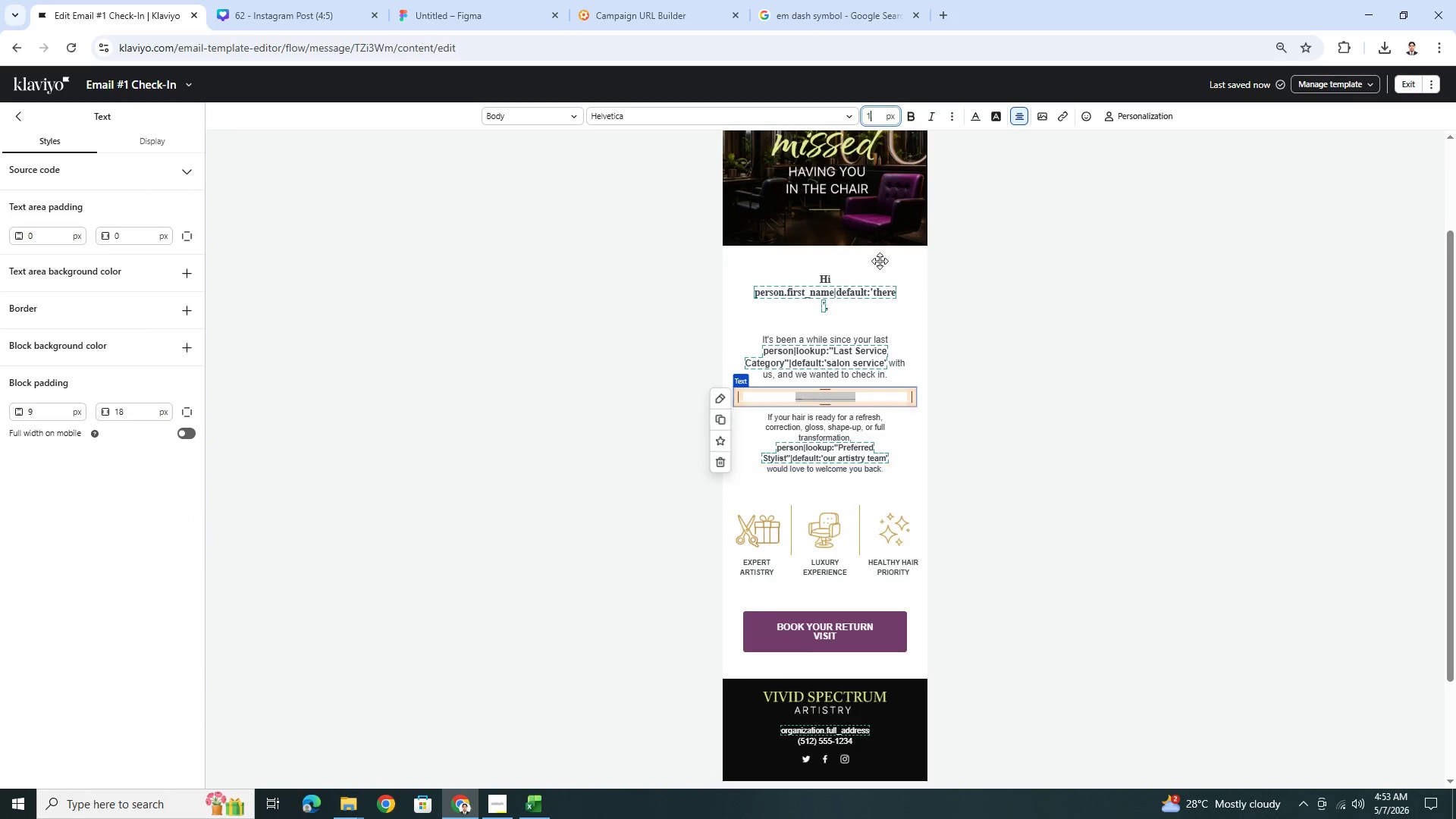 
key(Numpad6)
 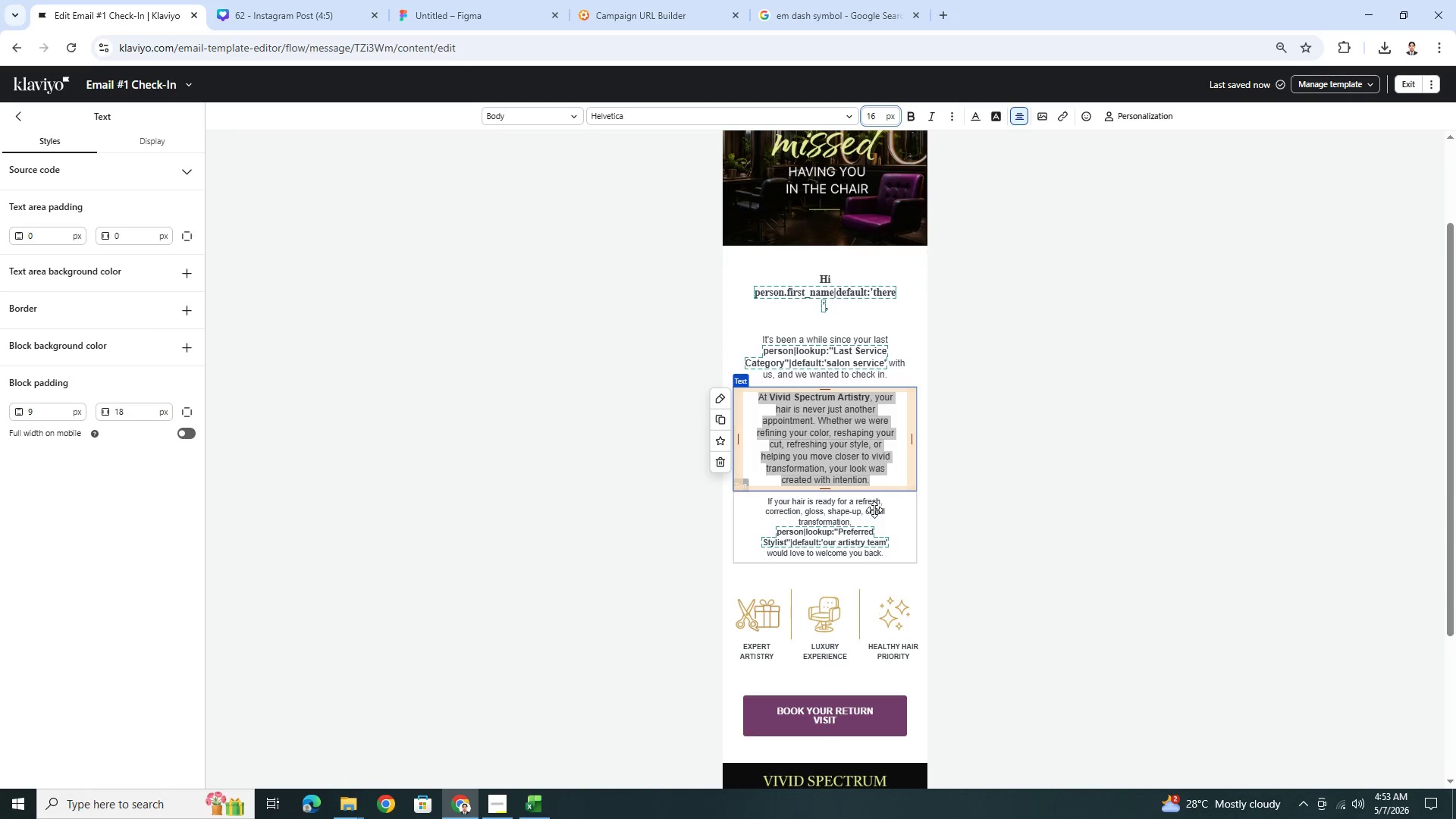 
double_click([874, 510])
 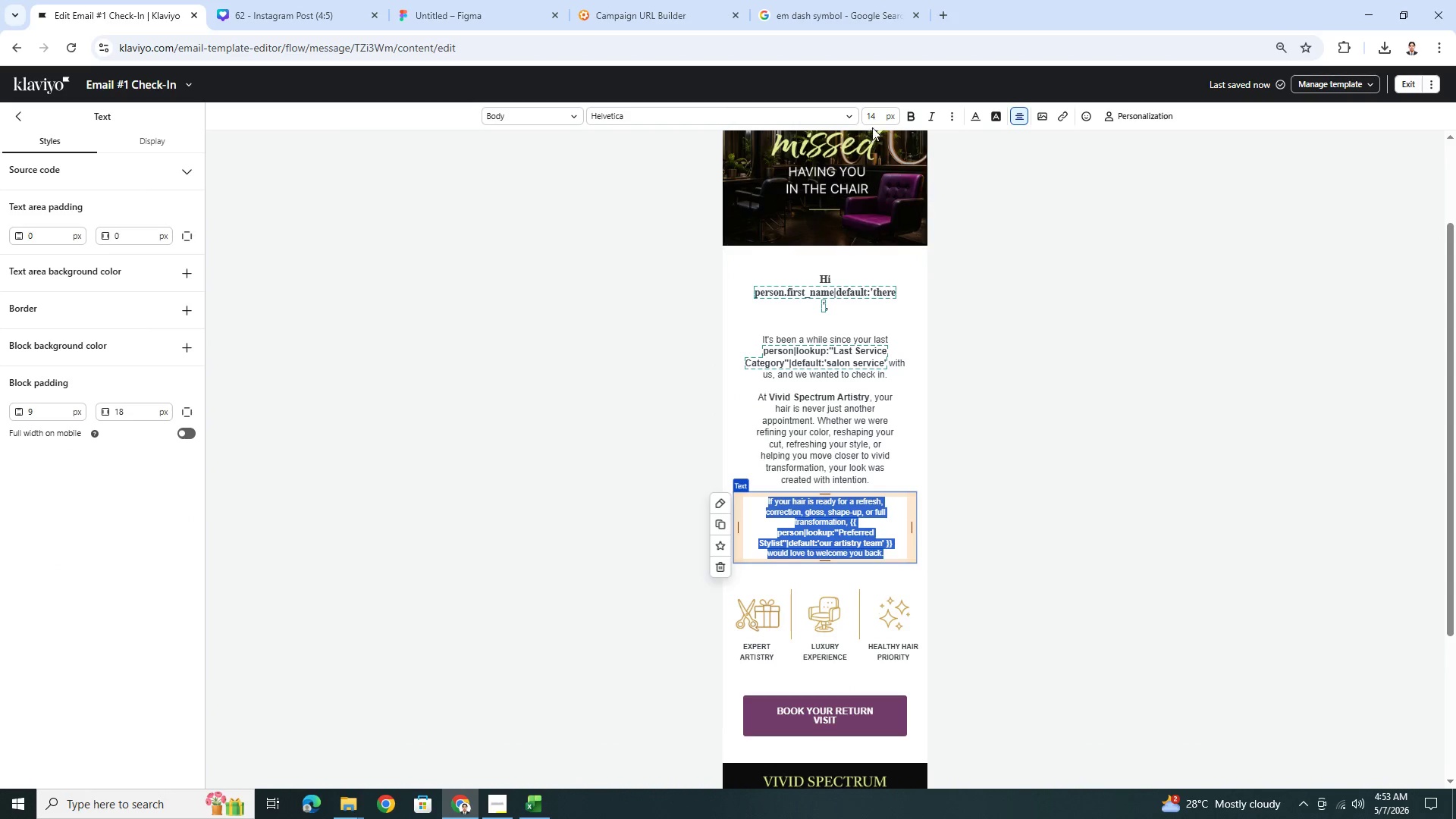 
double_click([873, 118])
 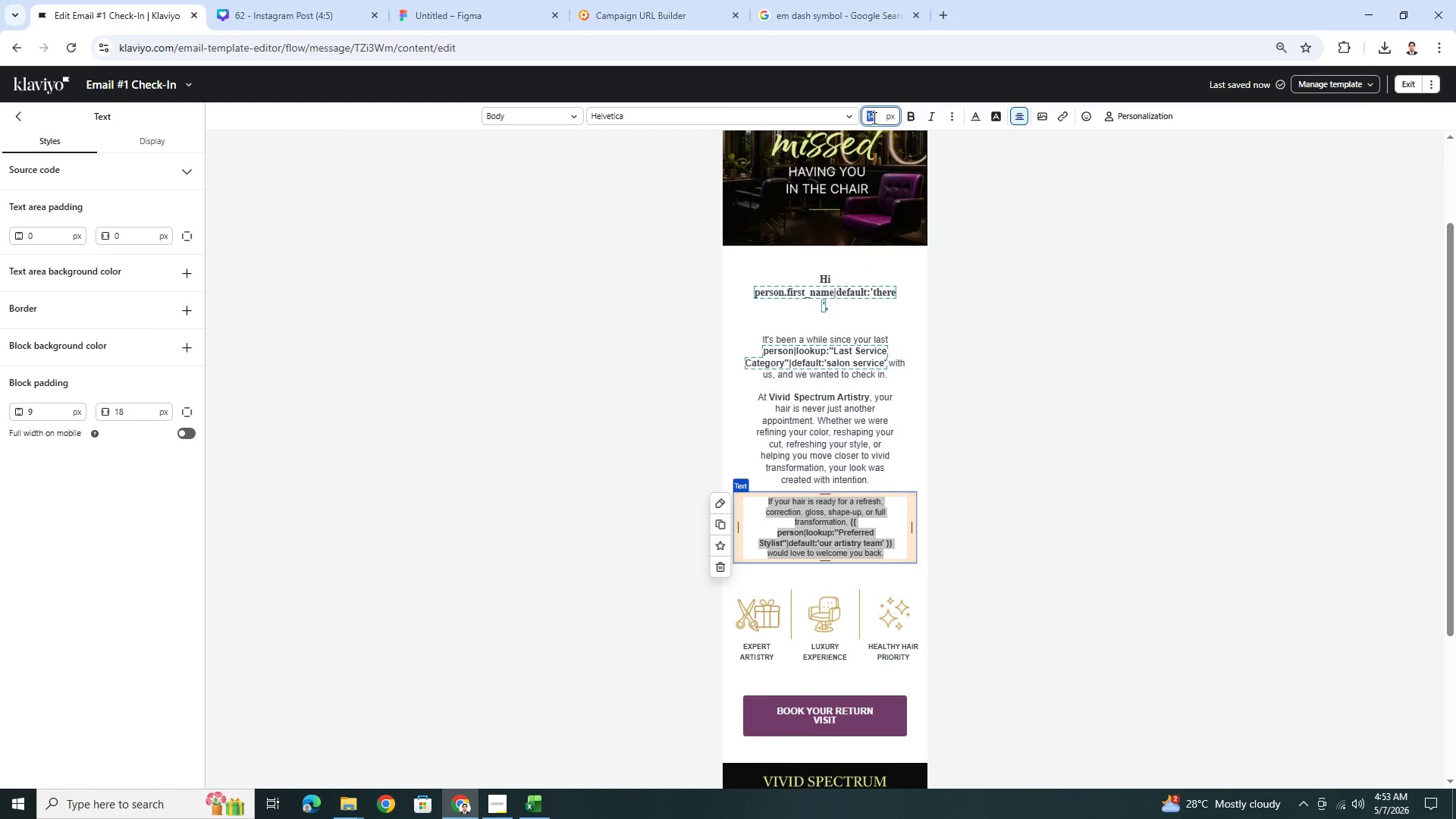 
key(Numpad1)
 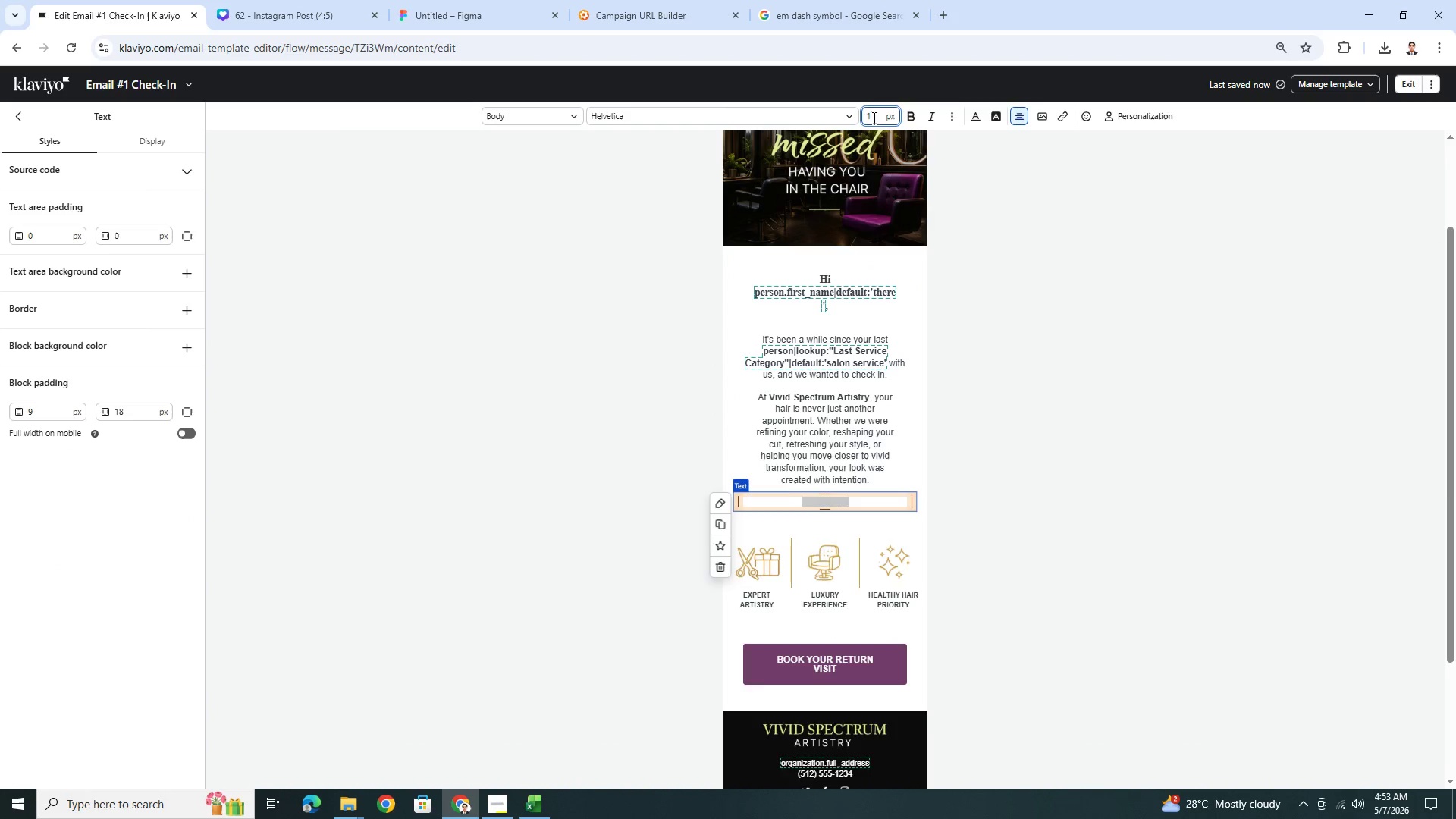 
key(Numpad6)
 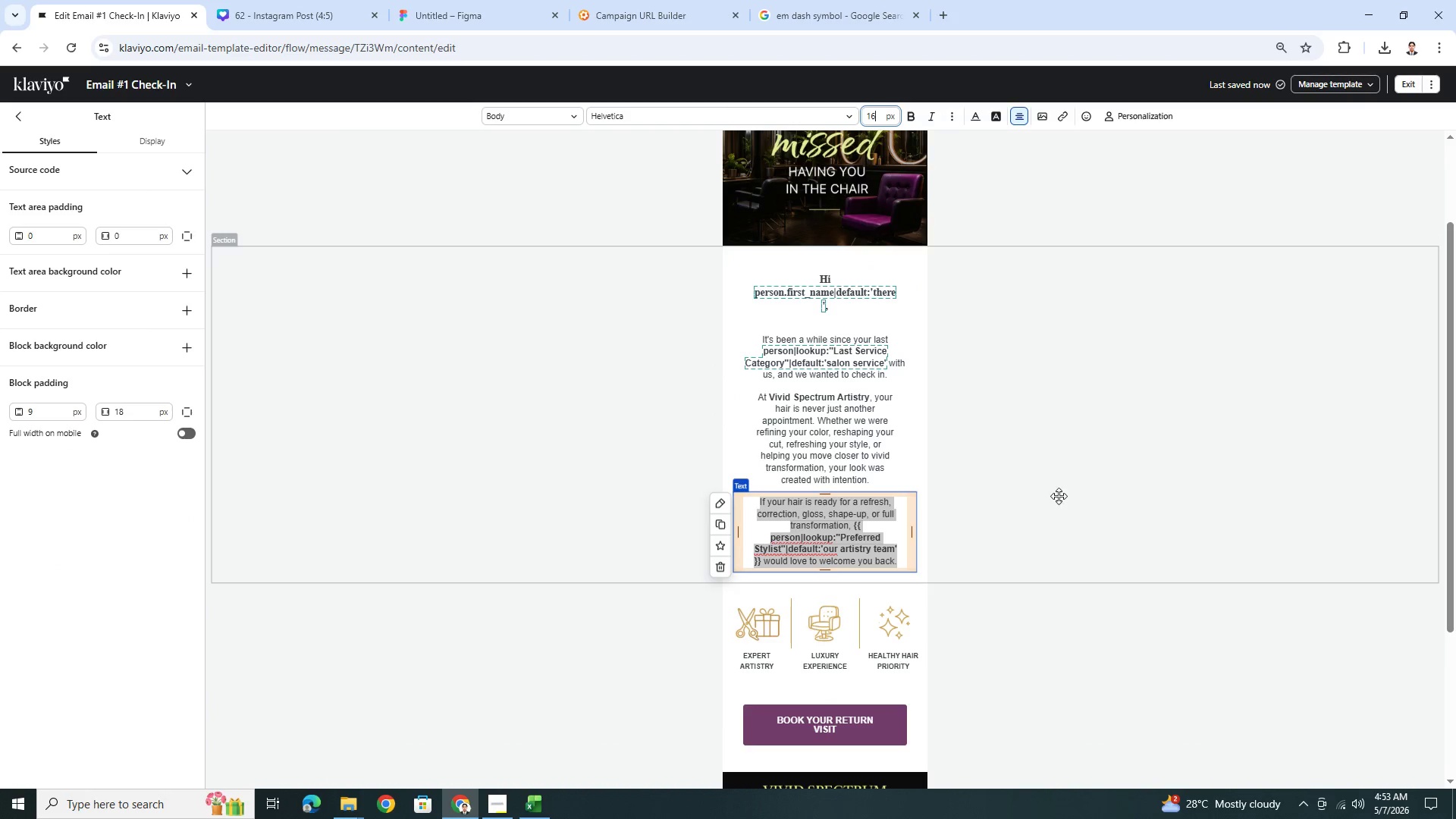 
left_click([1040, 513])
 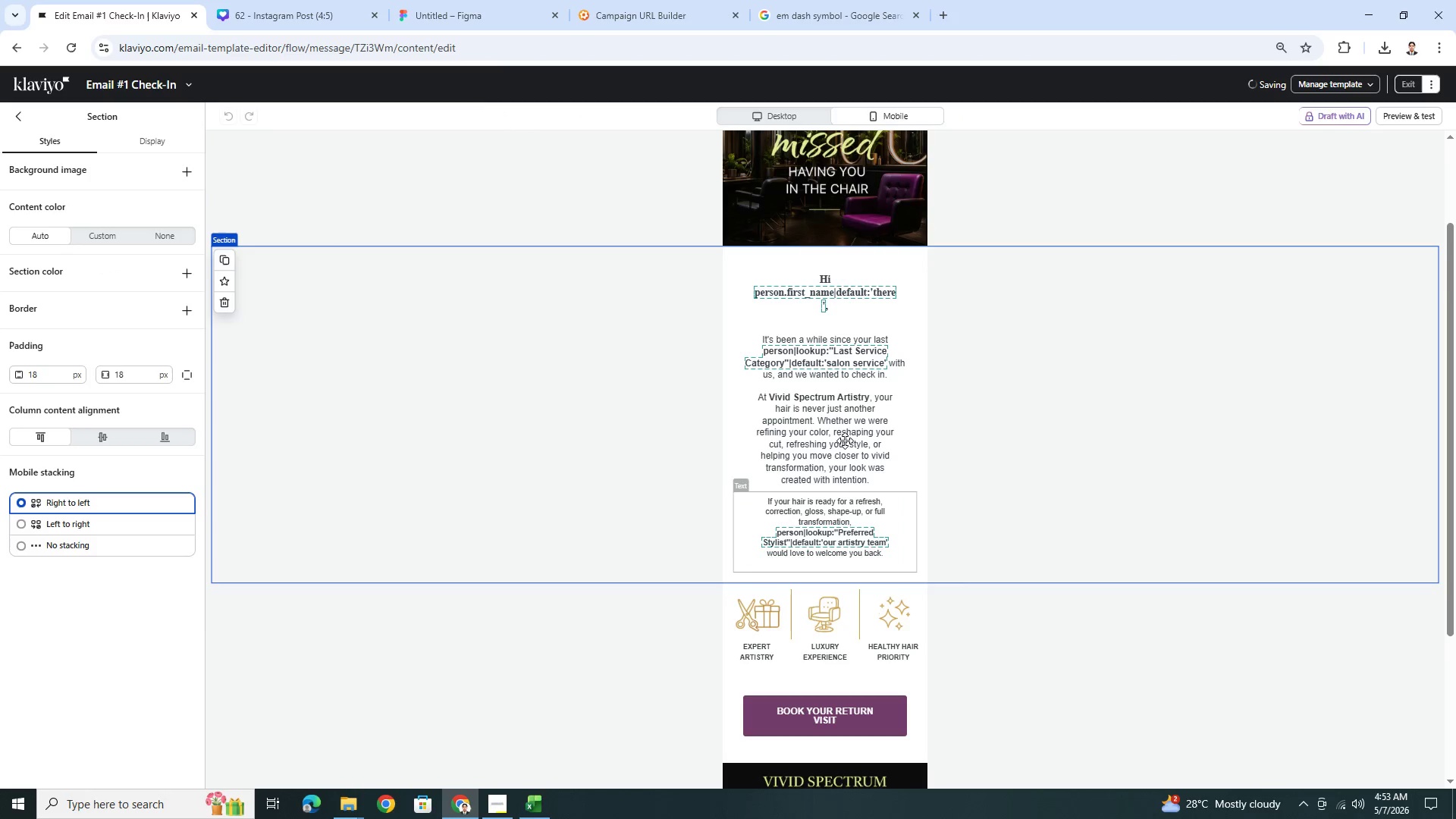 
left_click([844, 436])
 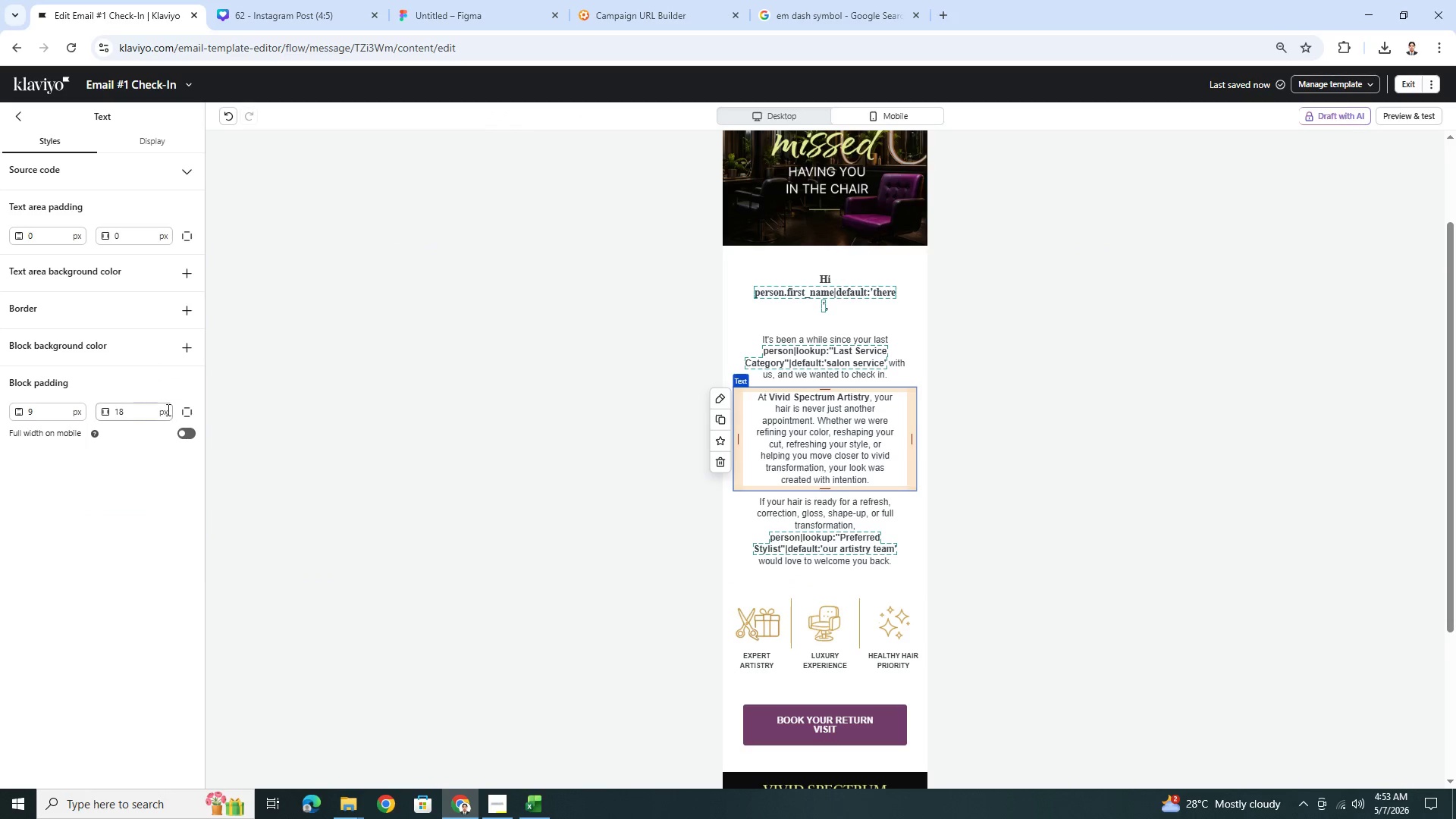 
left_click([180, 440])
 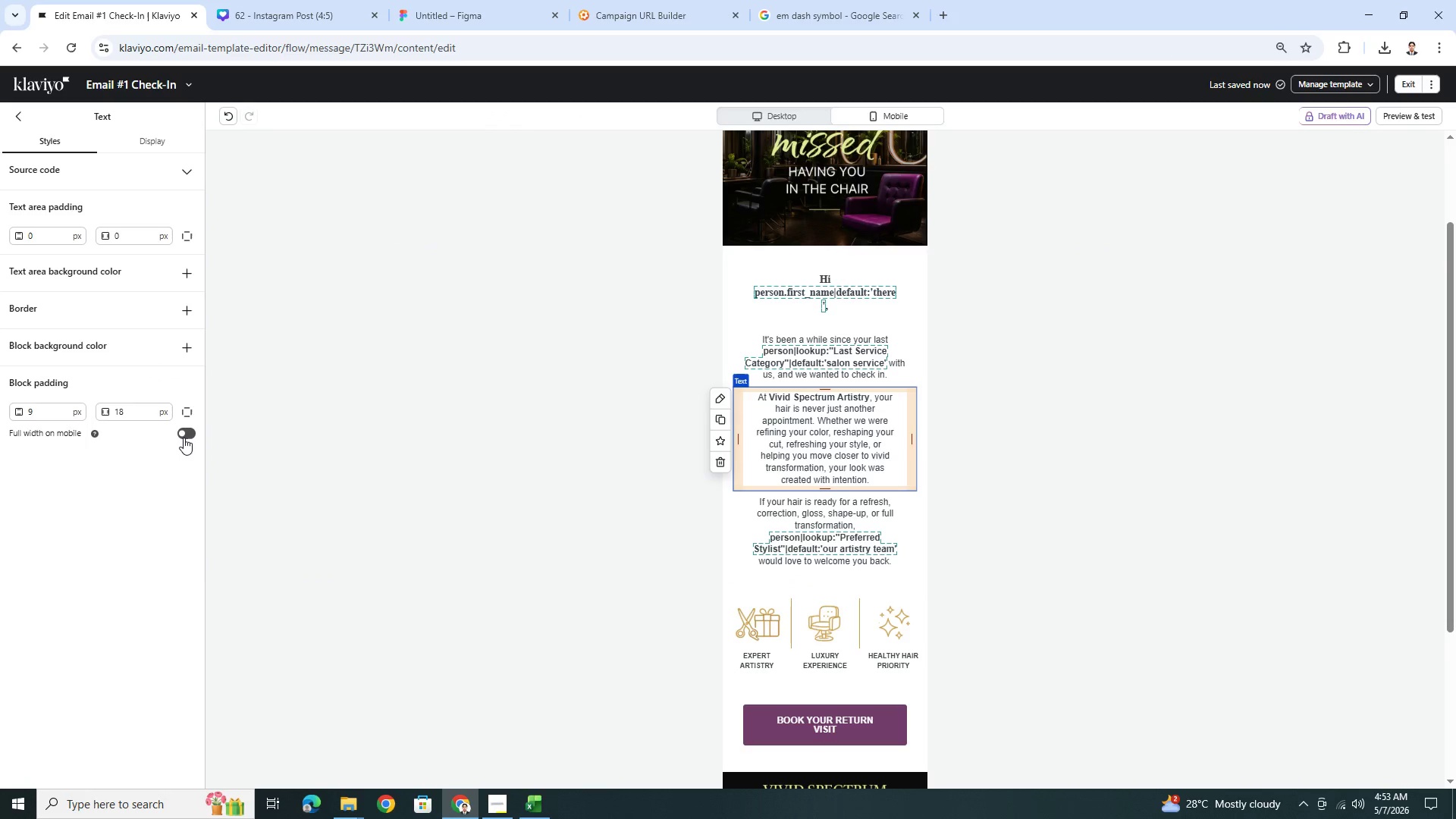 
left_click([184, 438])
 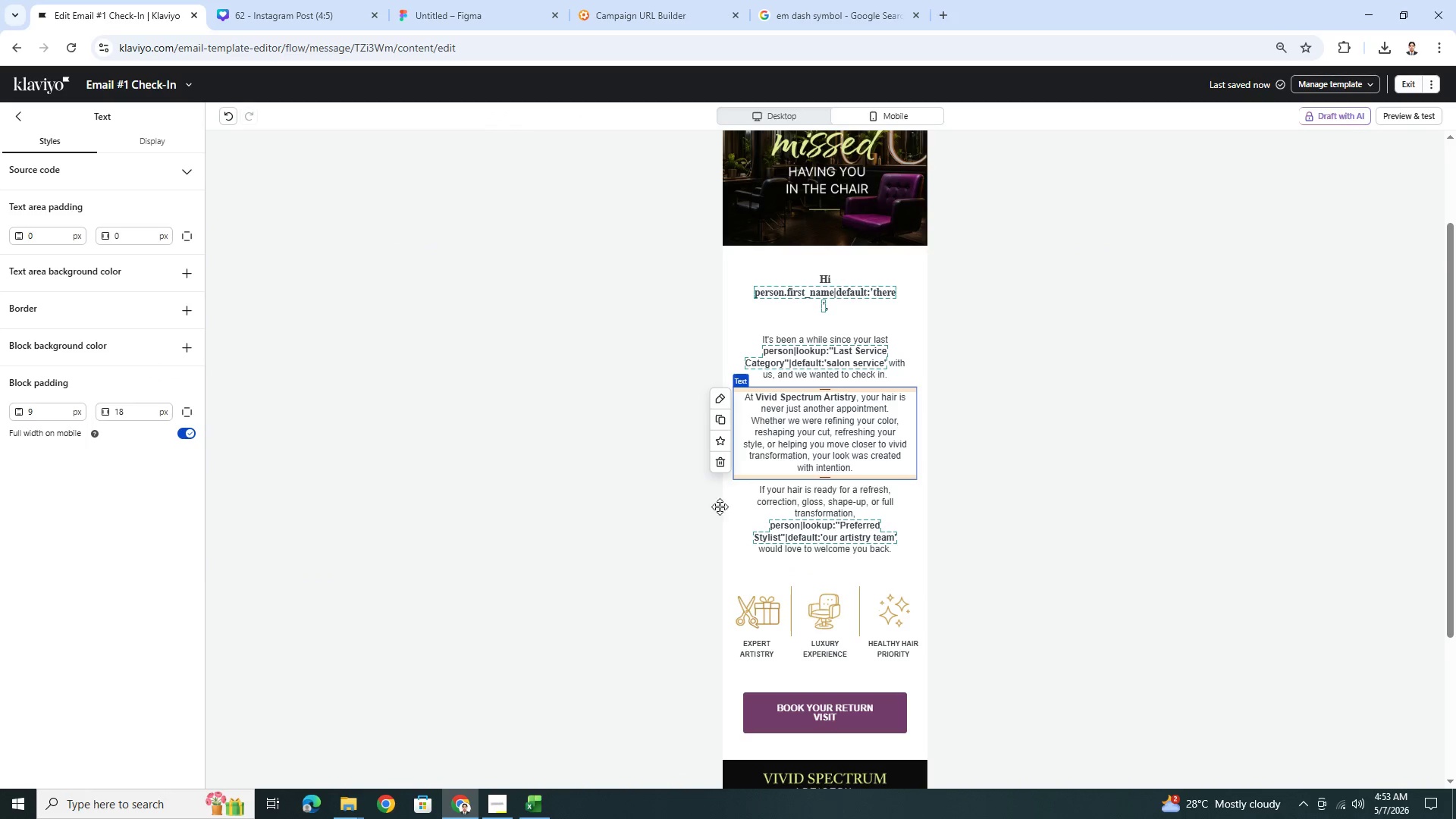 
left_click([798, 535])
 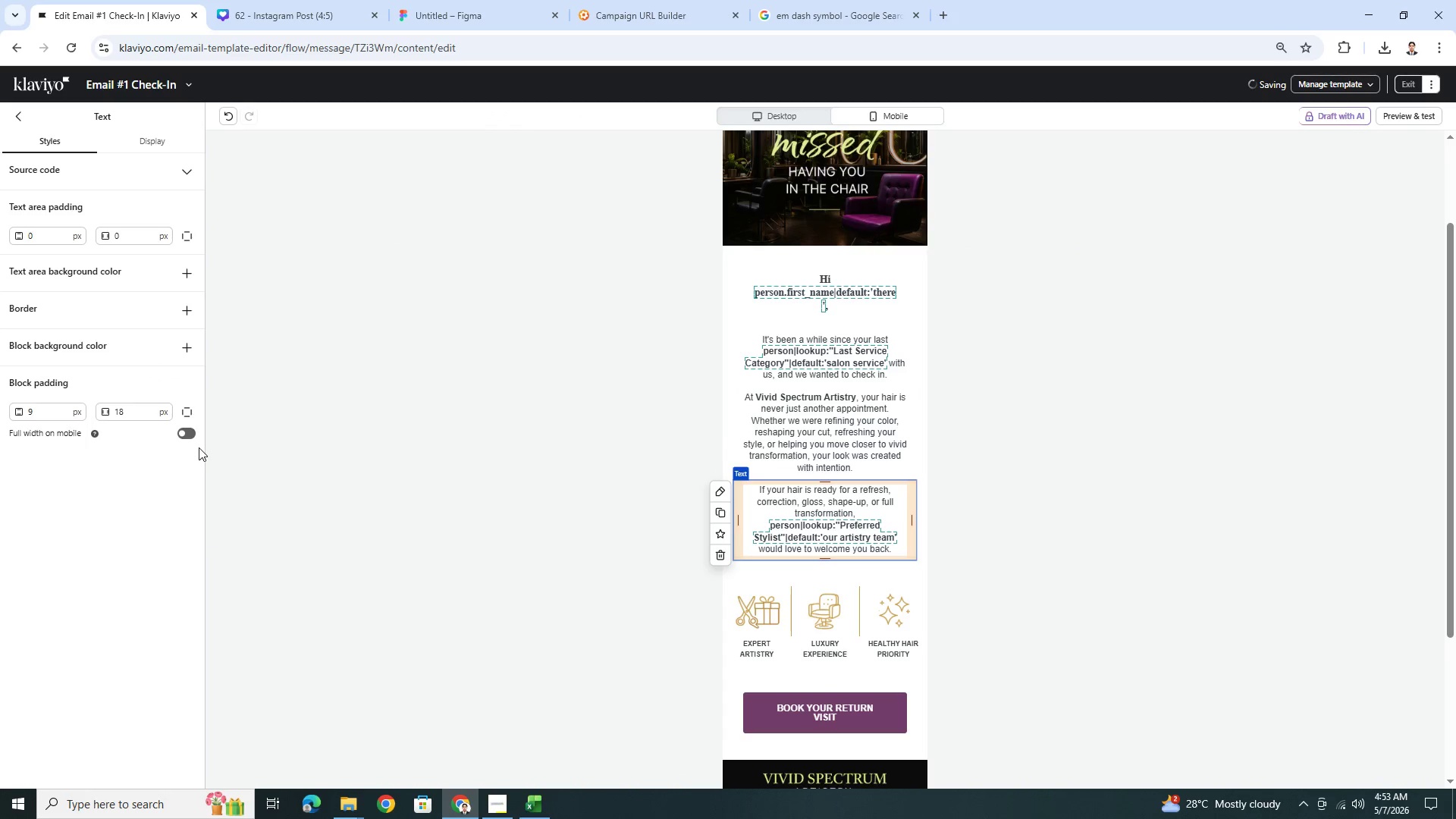 
left_click([181, 437])
 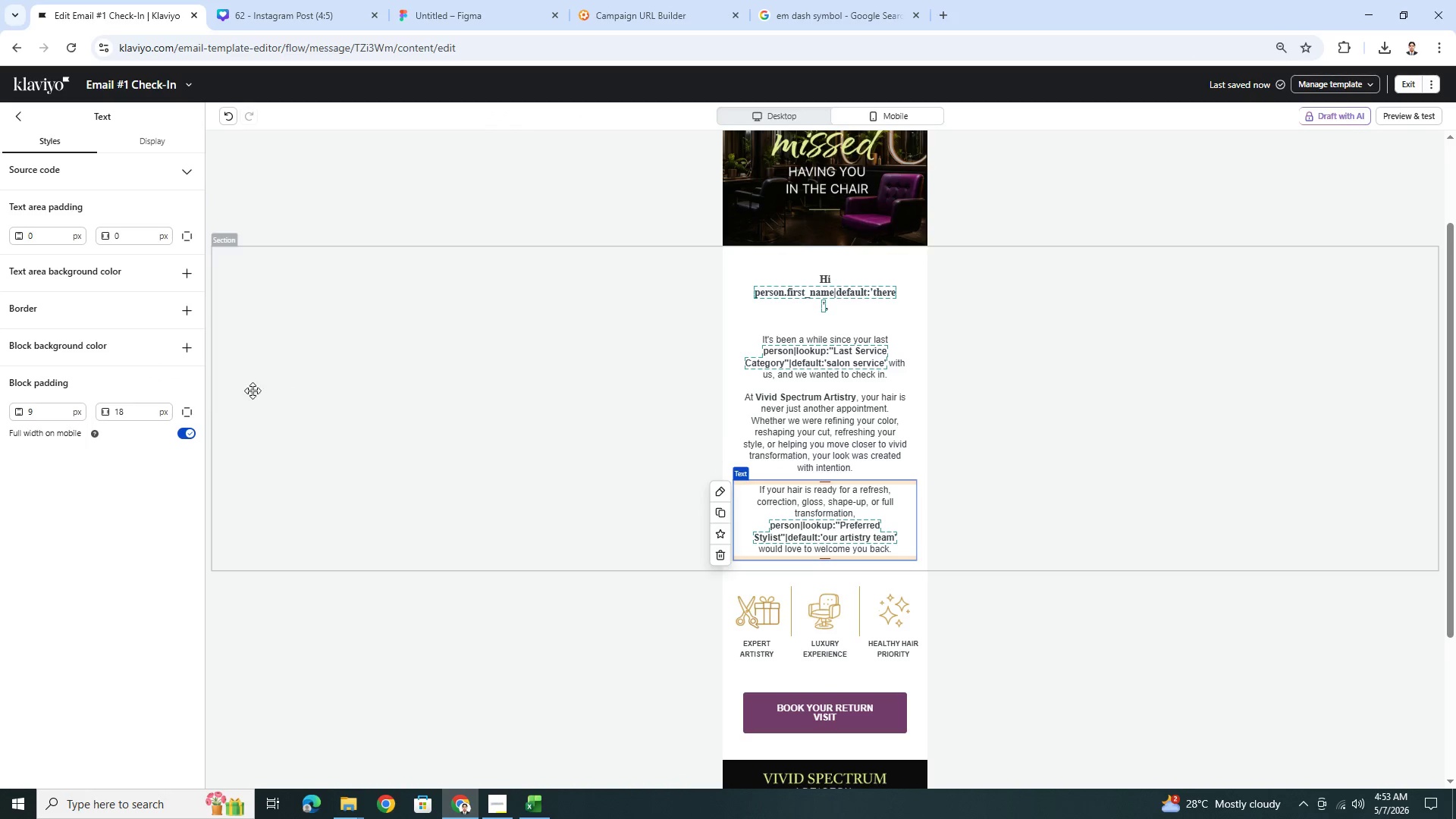 
left_click([1106, 623])
 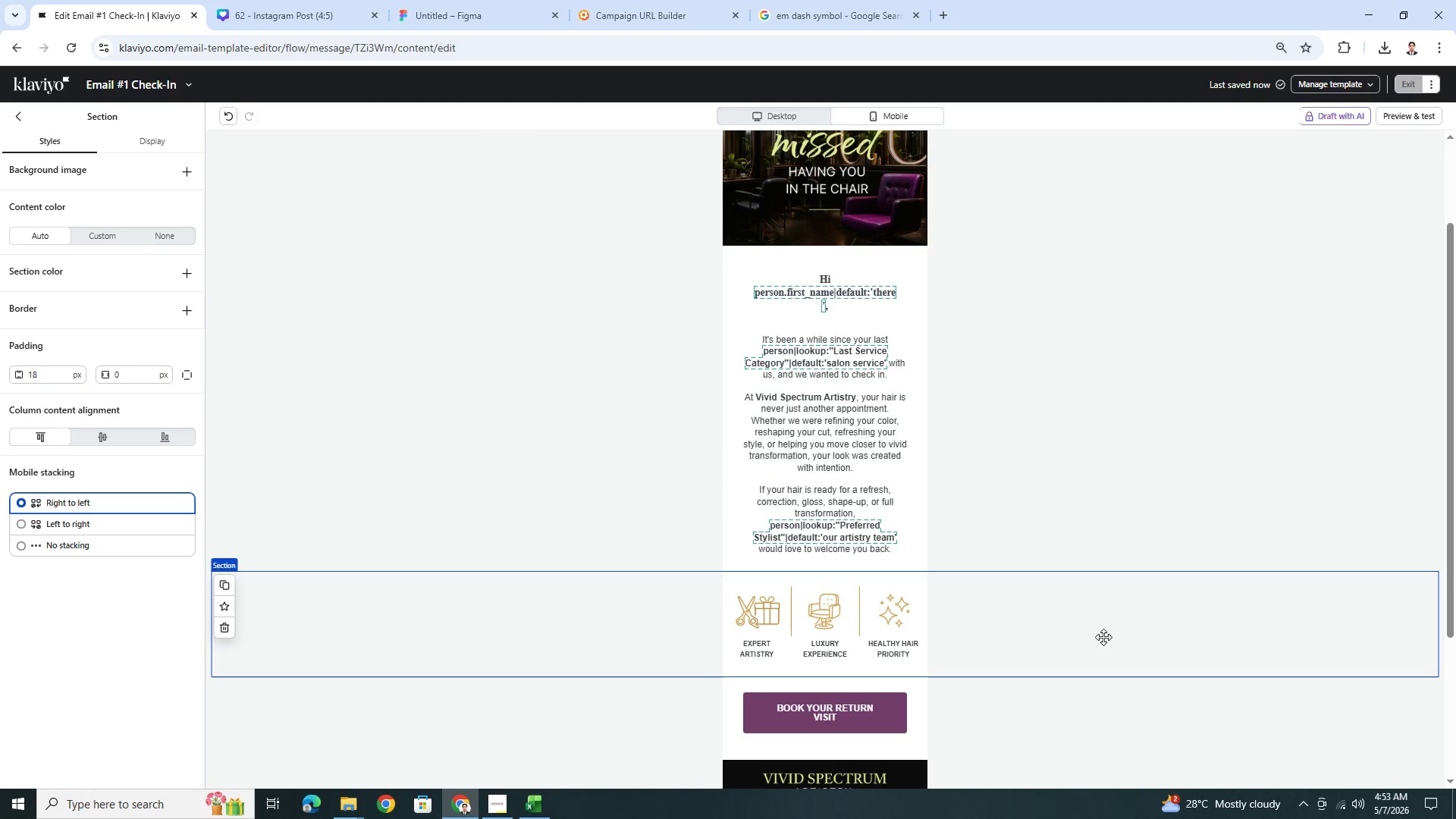 
scroll: coordinate [1103, 637], scroll_direction: down, amount: 1.0
 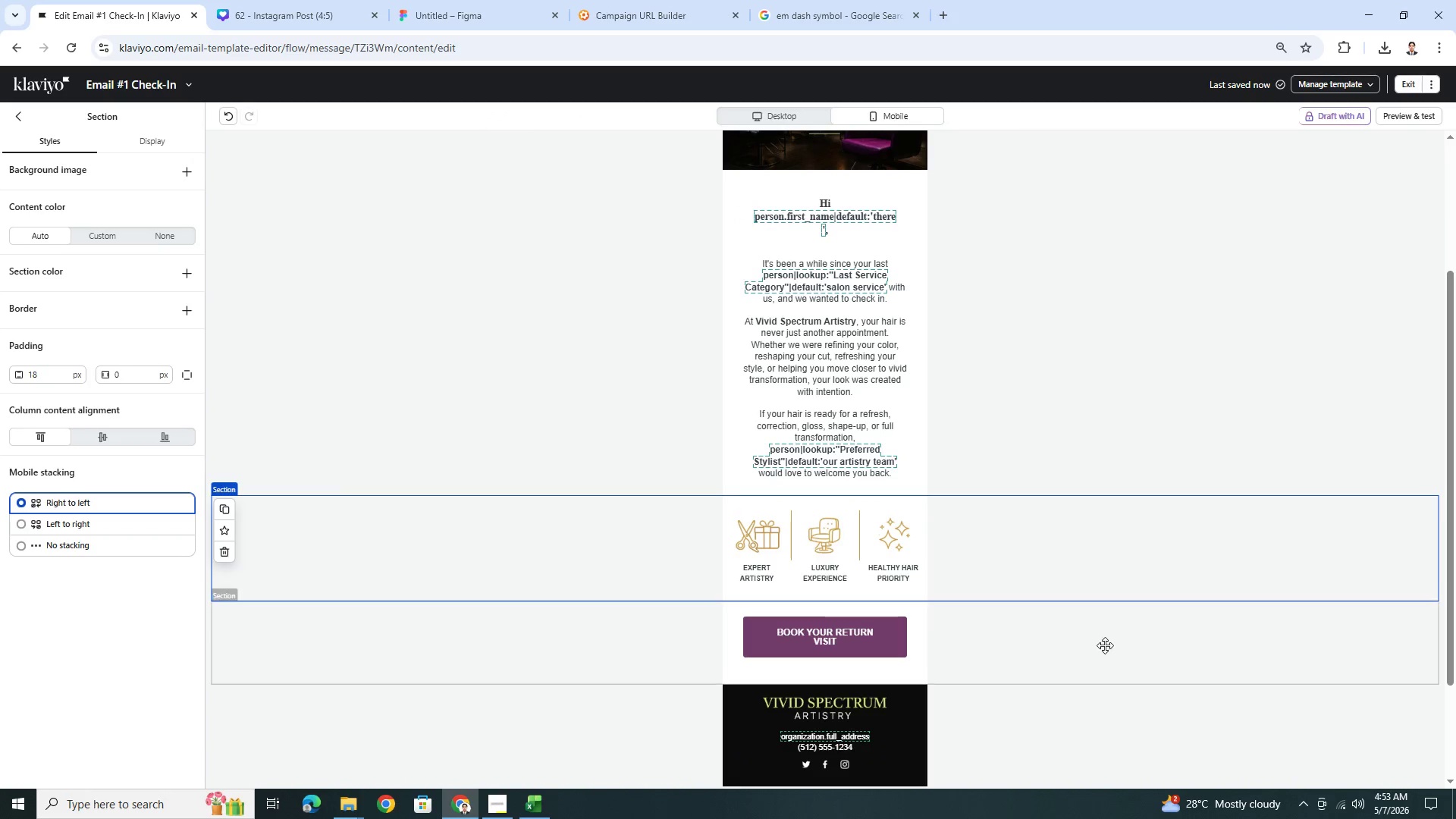 
left_click([1103, 654])
 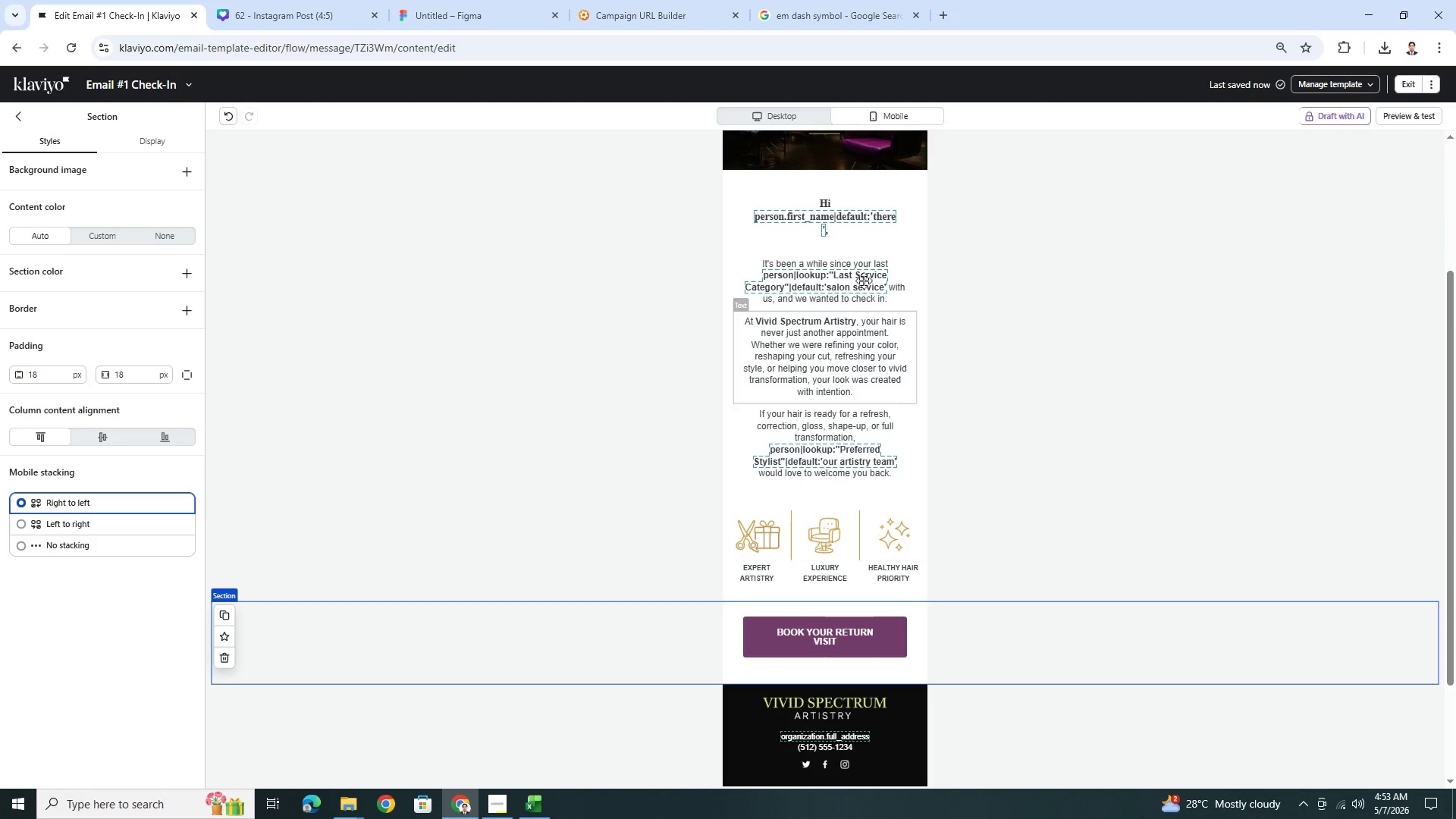 
left_click([824, 112])
 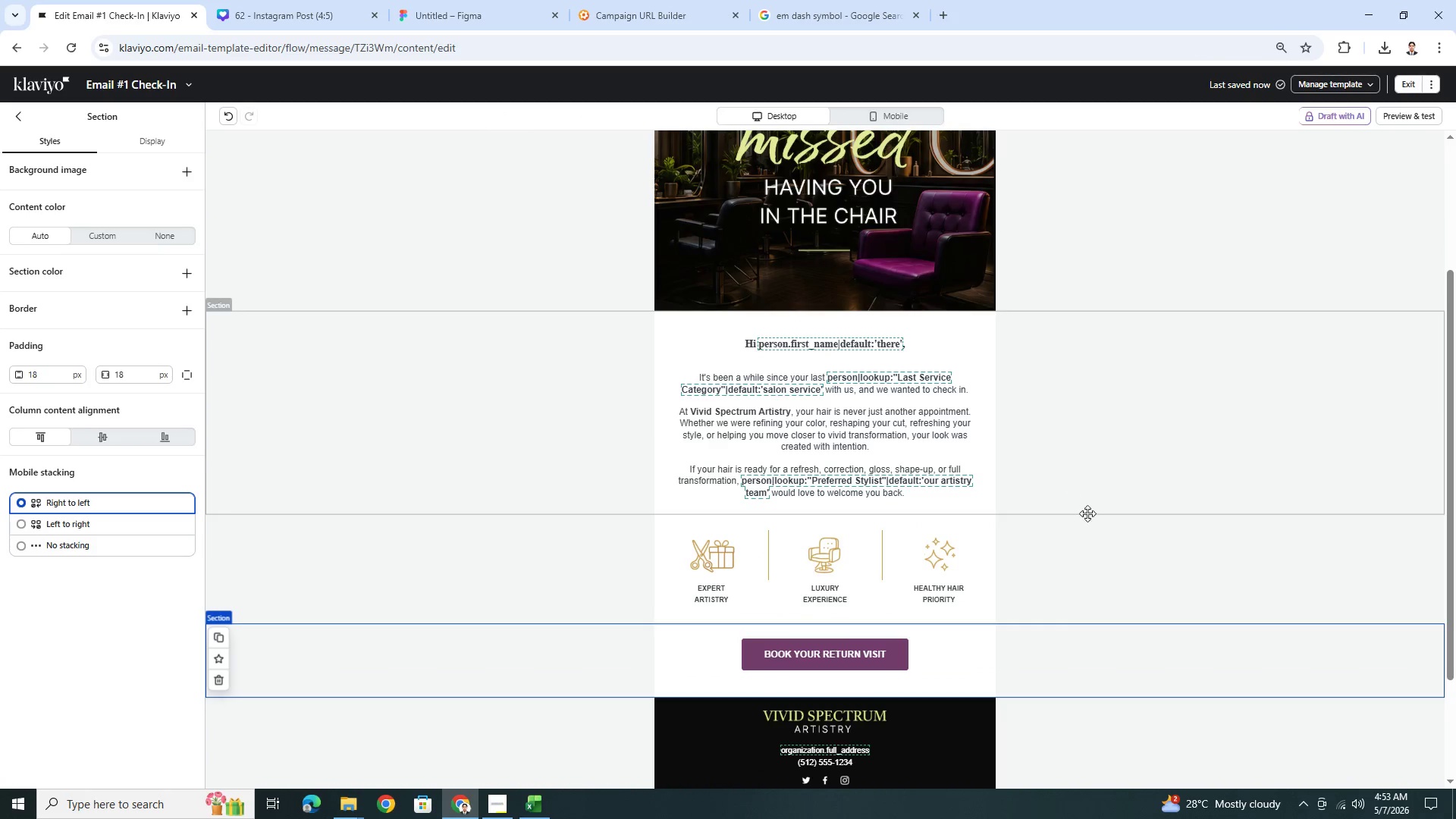 
scroll: coordinate [1101, 535], scroll_direction: down, amount: 1.0
 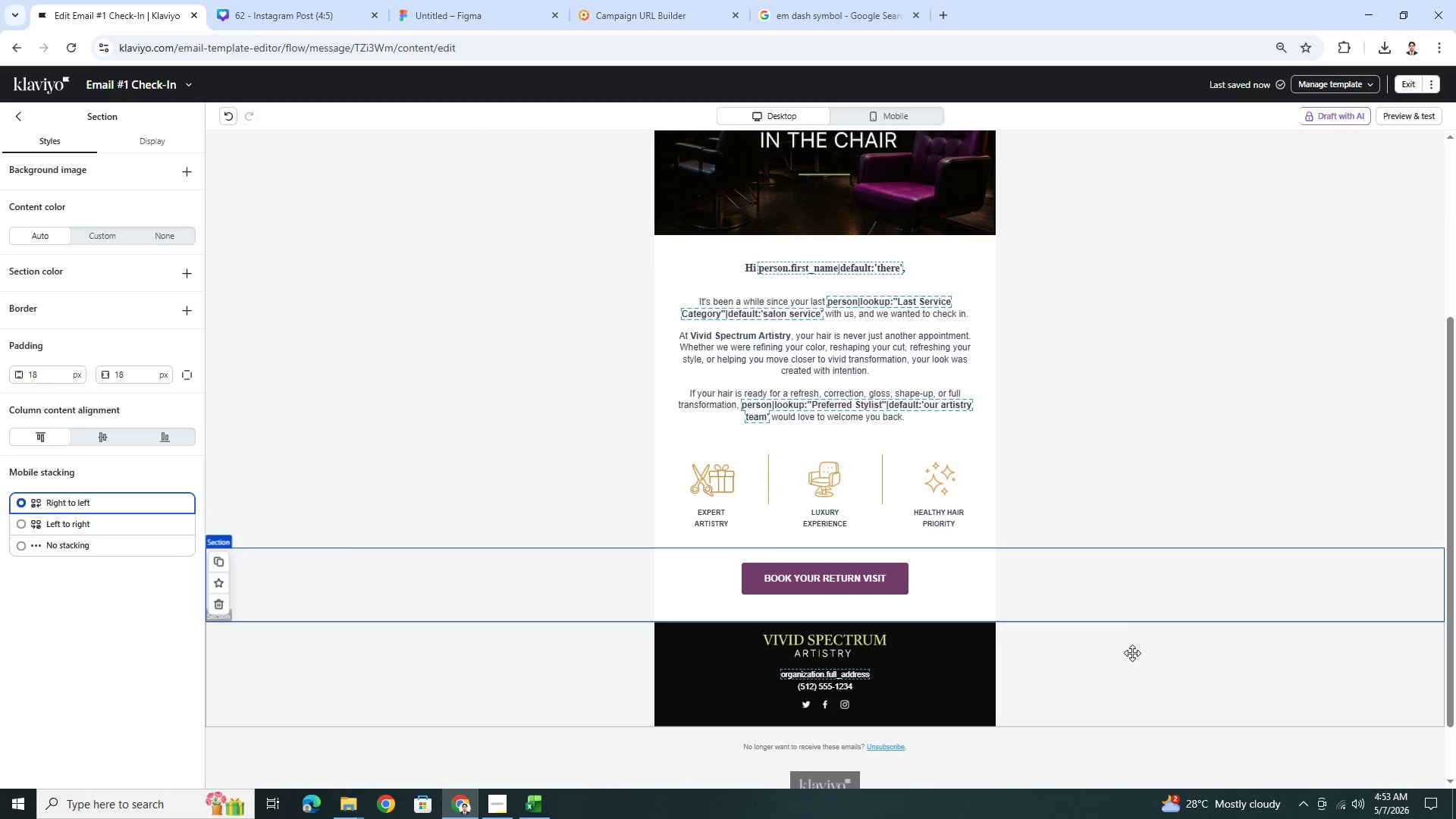 
left_click([1132, 653])
 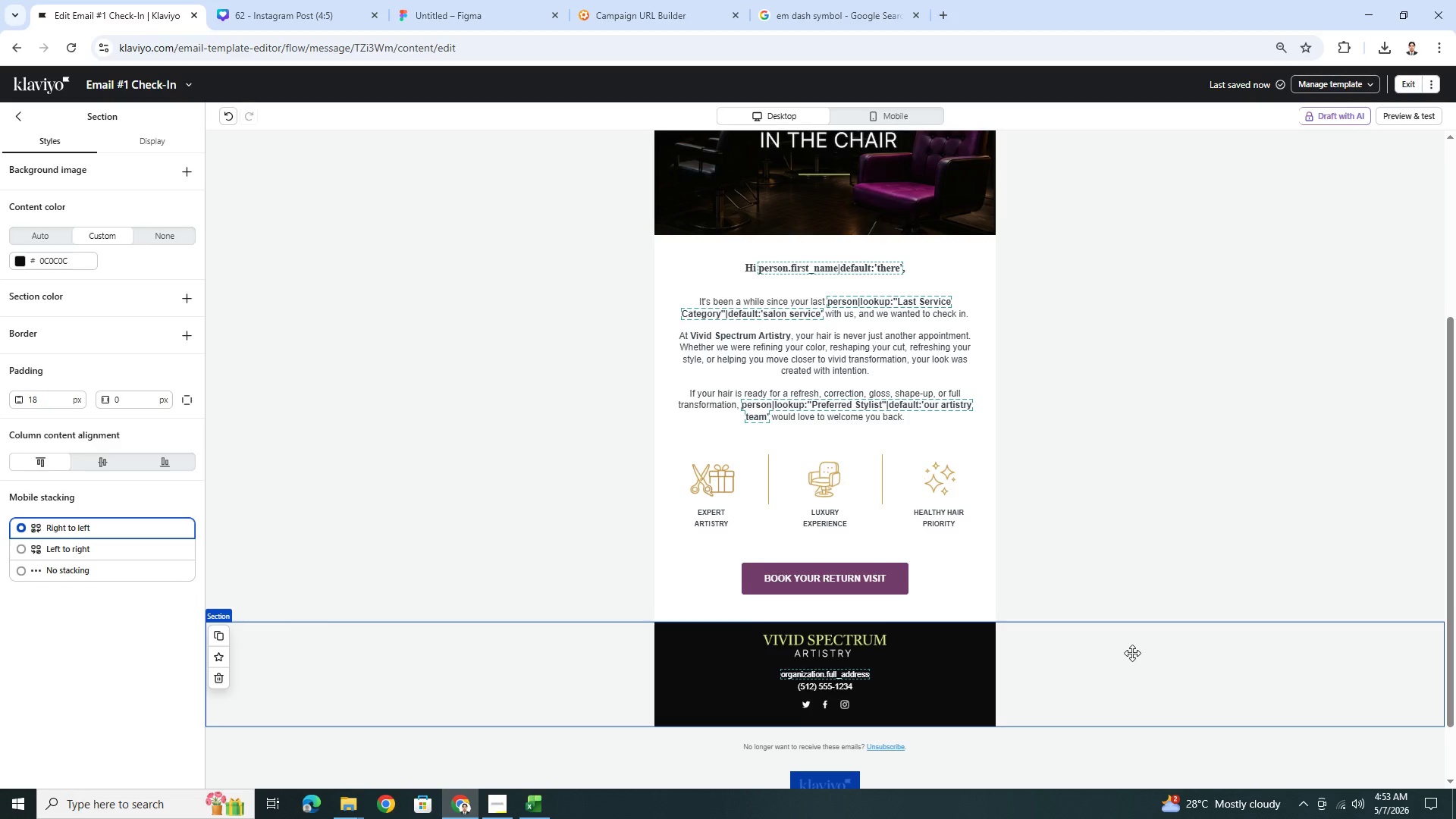 
left_click([1147, 667])
 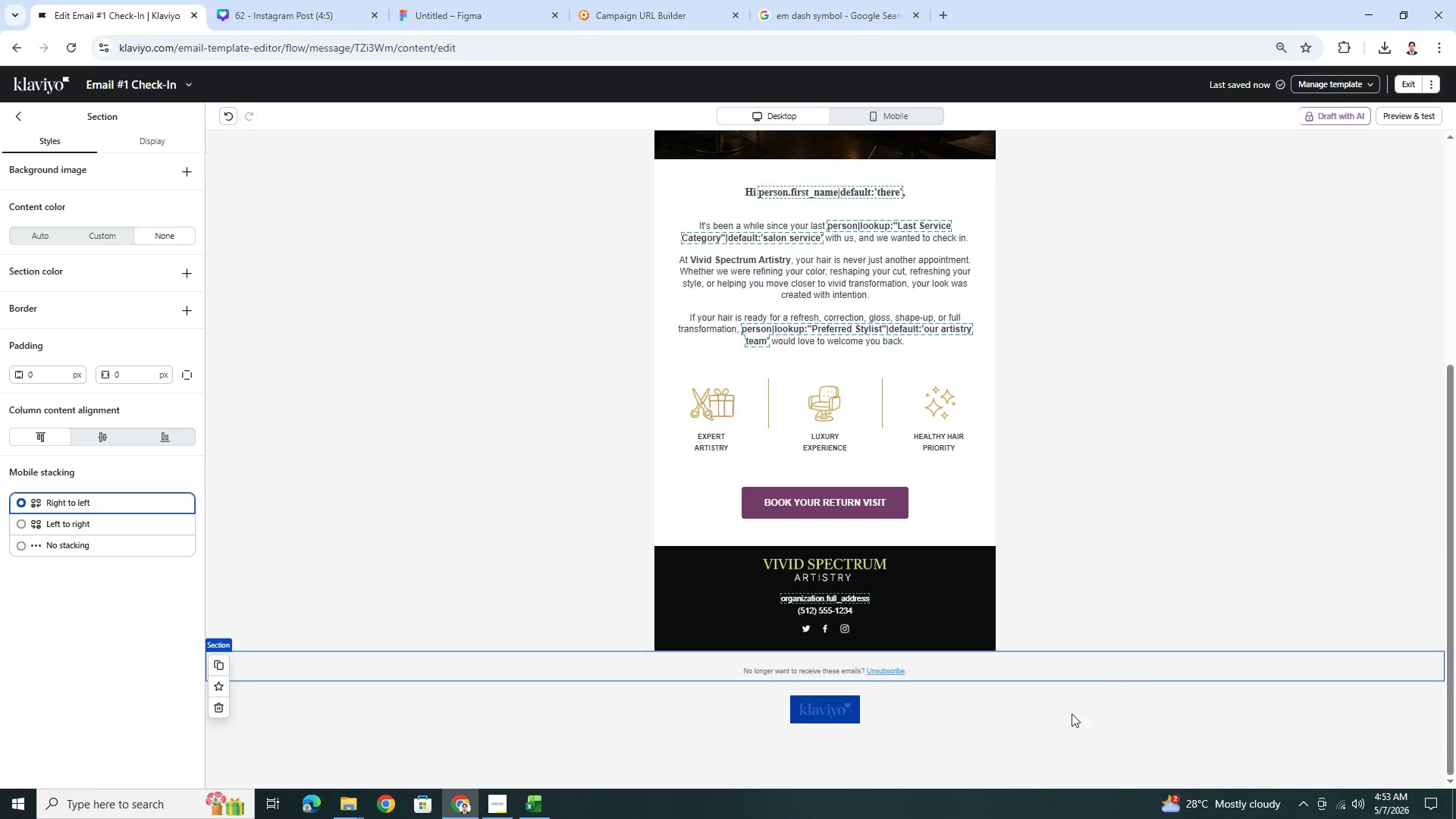 
scroll: coordinate [1132, 653], scroll_direction: down, amount: 3.0
 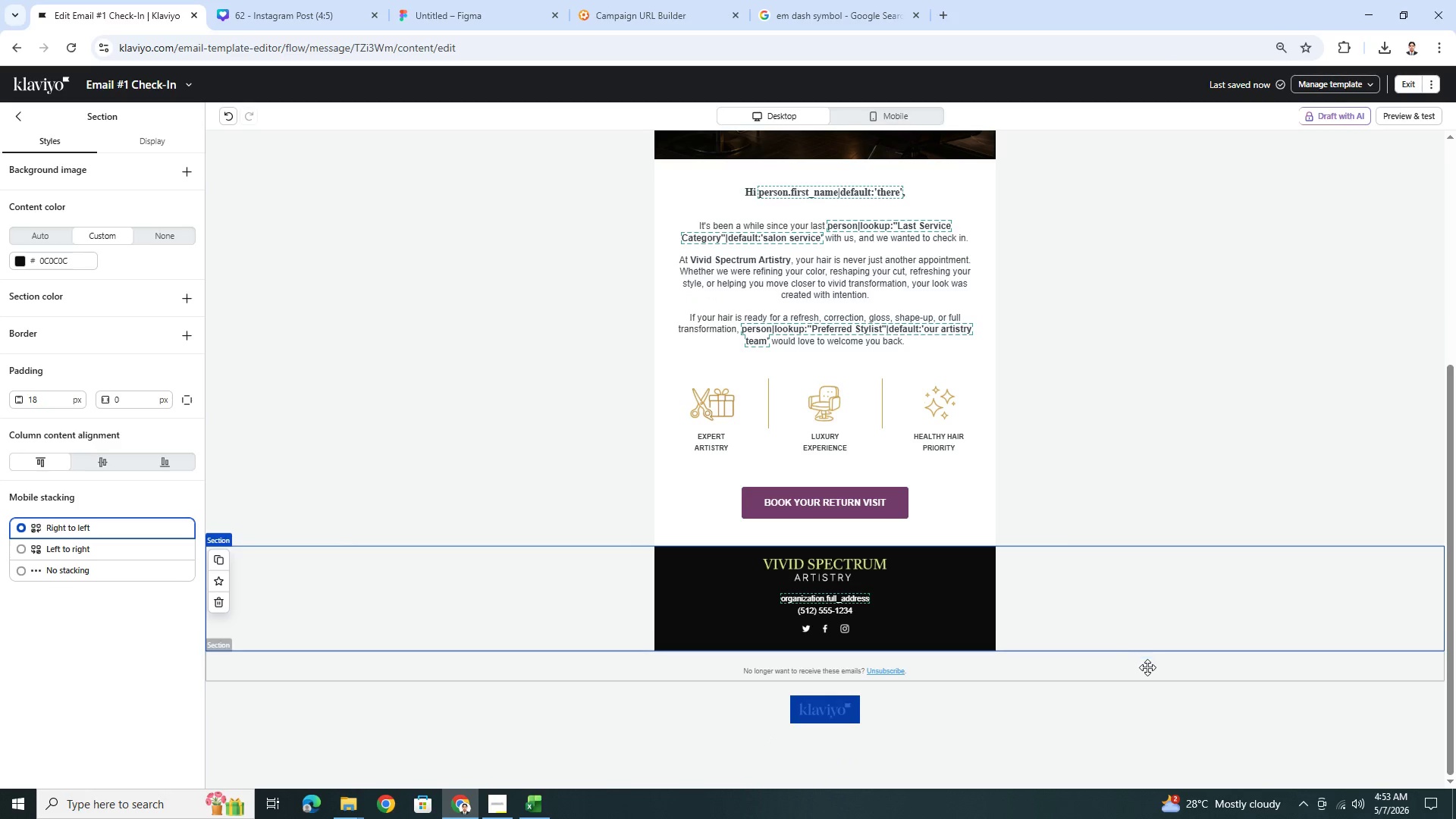 
left_click([1042, 723])
 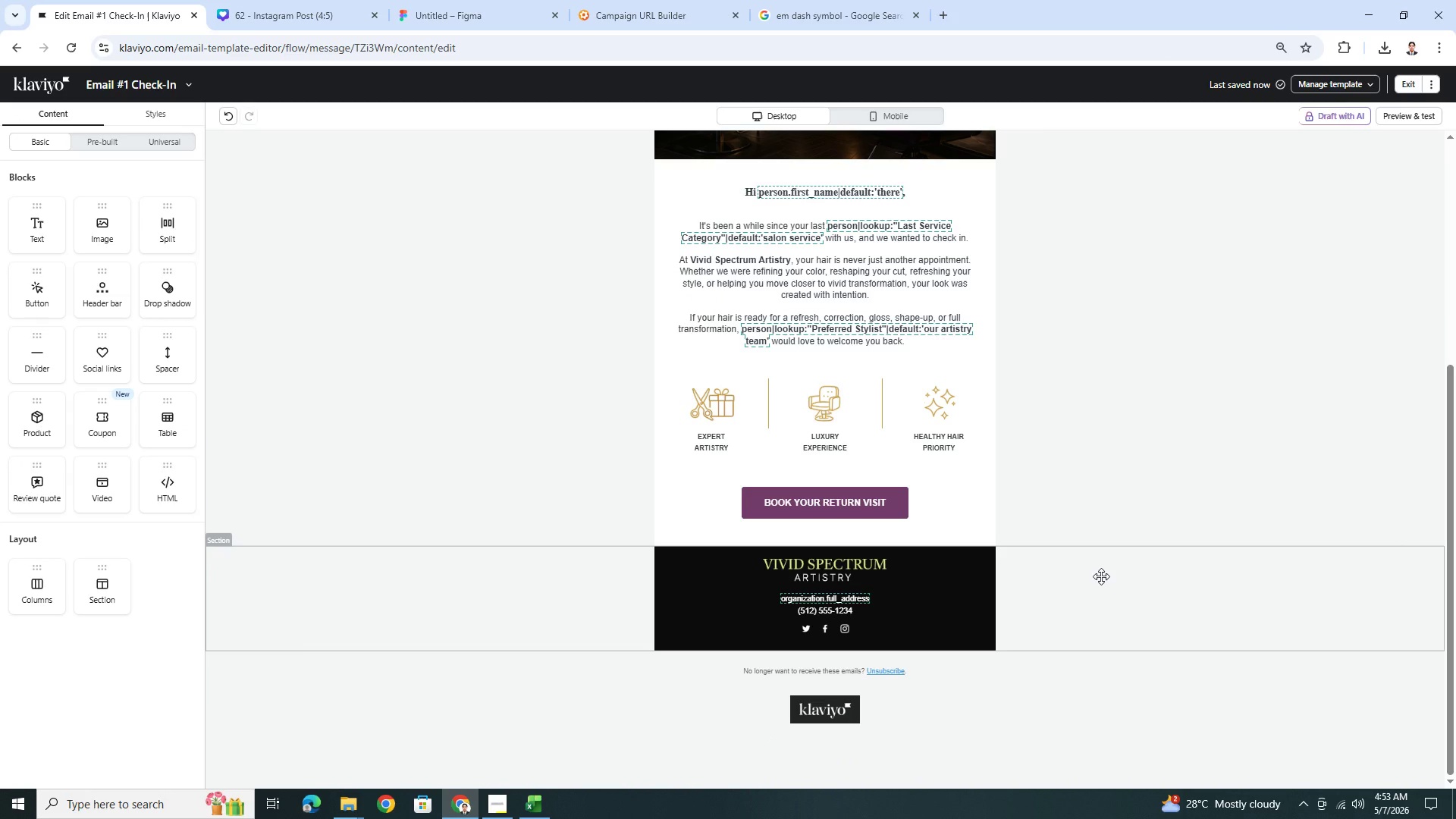 
scroll: coordinate [861, 344], scroll_direction: up, amount: 7.0
 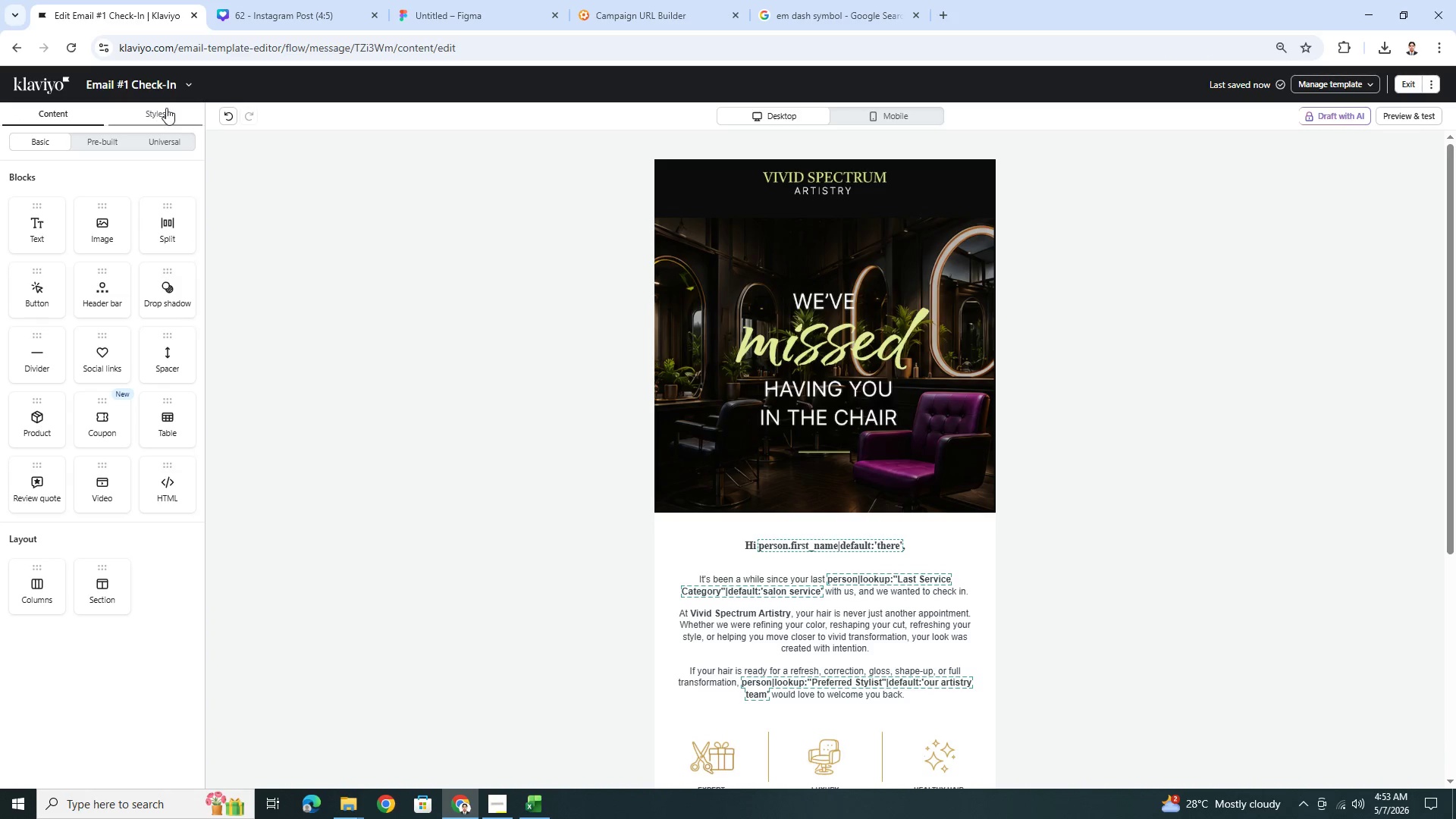 
left_click([193, 86])
 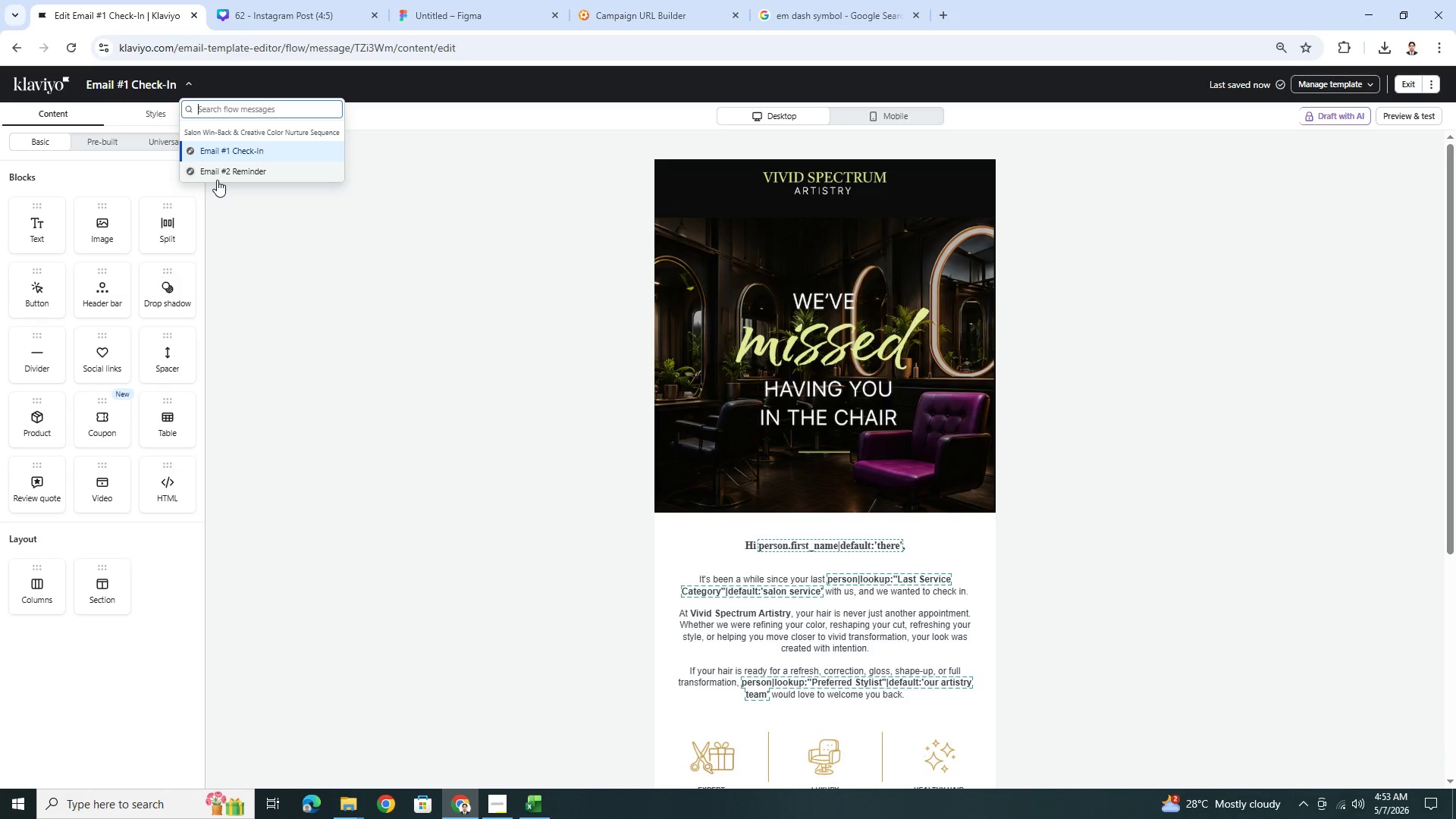 
left_click([217, 172])
 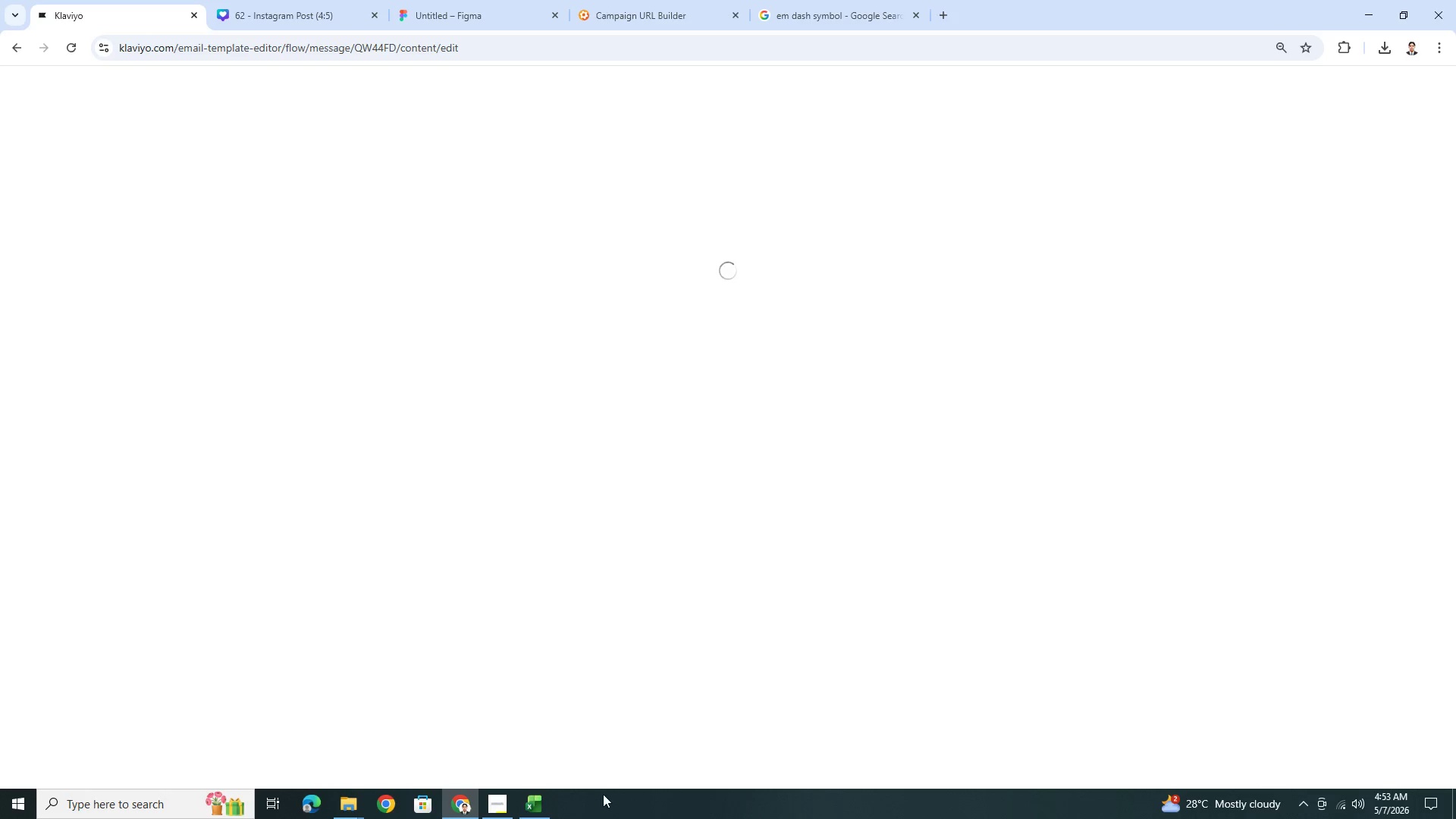 
left_click([507, 806])